 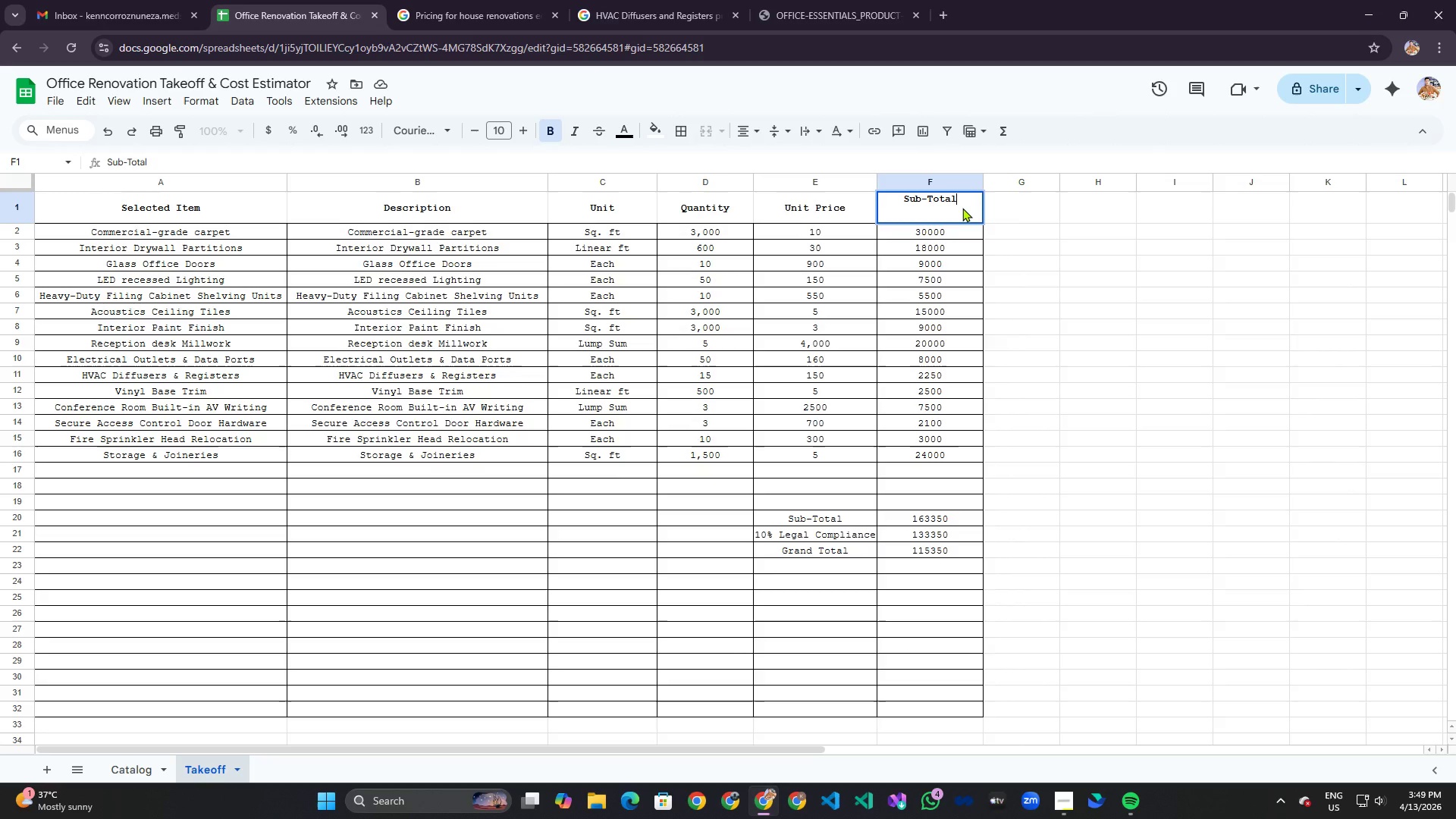 
hold_key(key=ShiftRight, duration=2.47)
 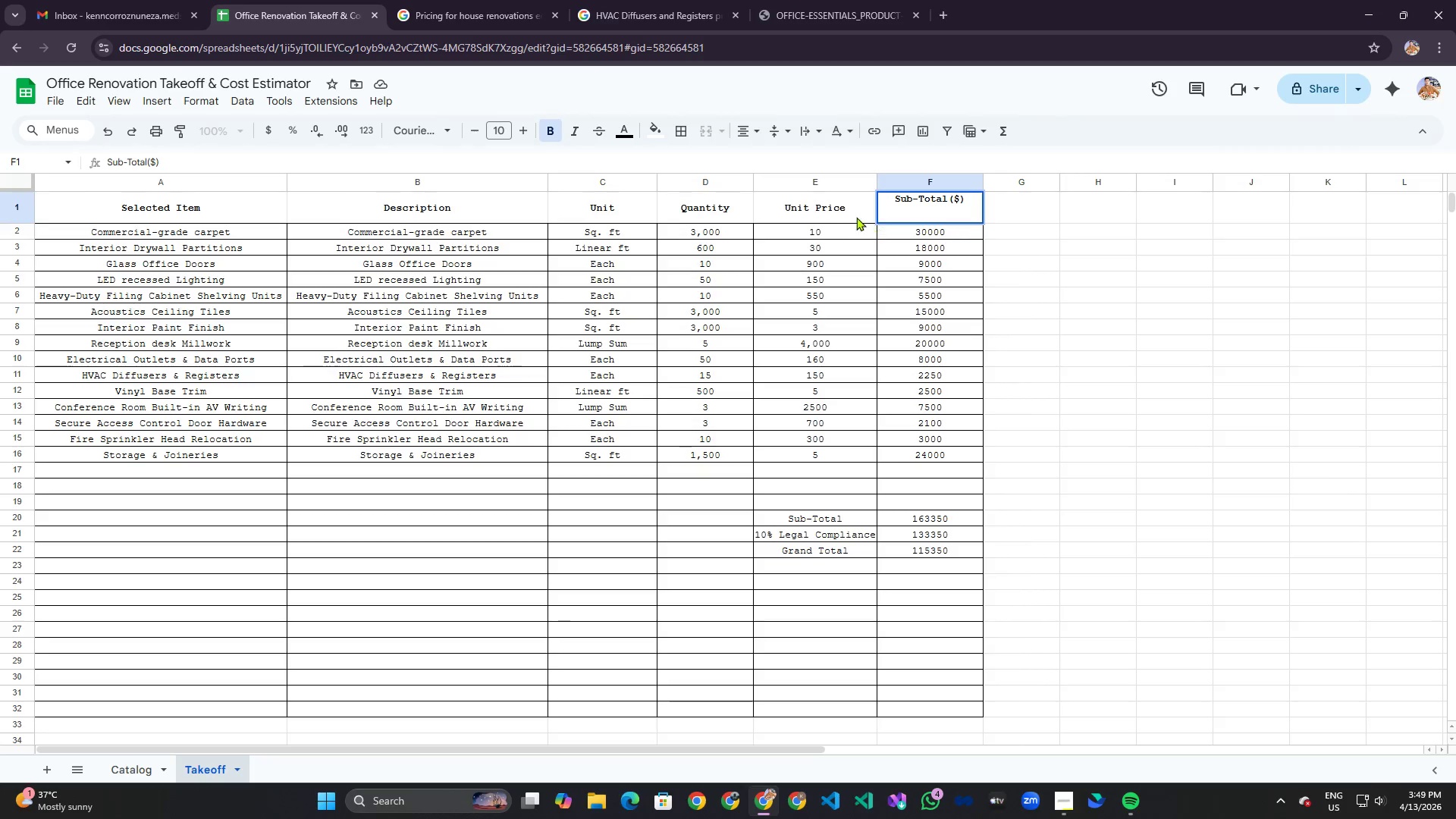 
left_click([839, 209])
 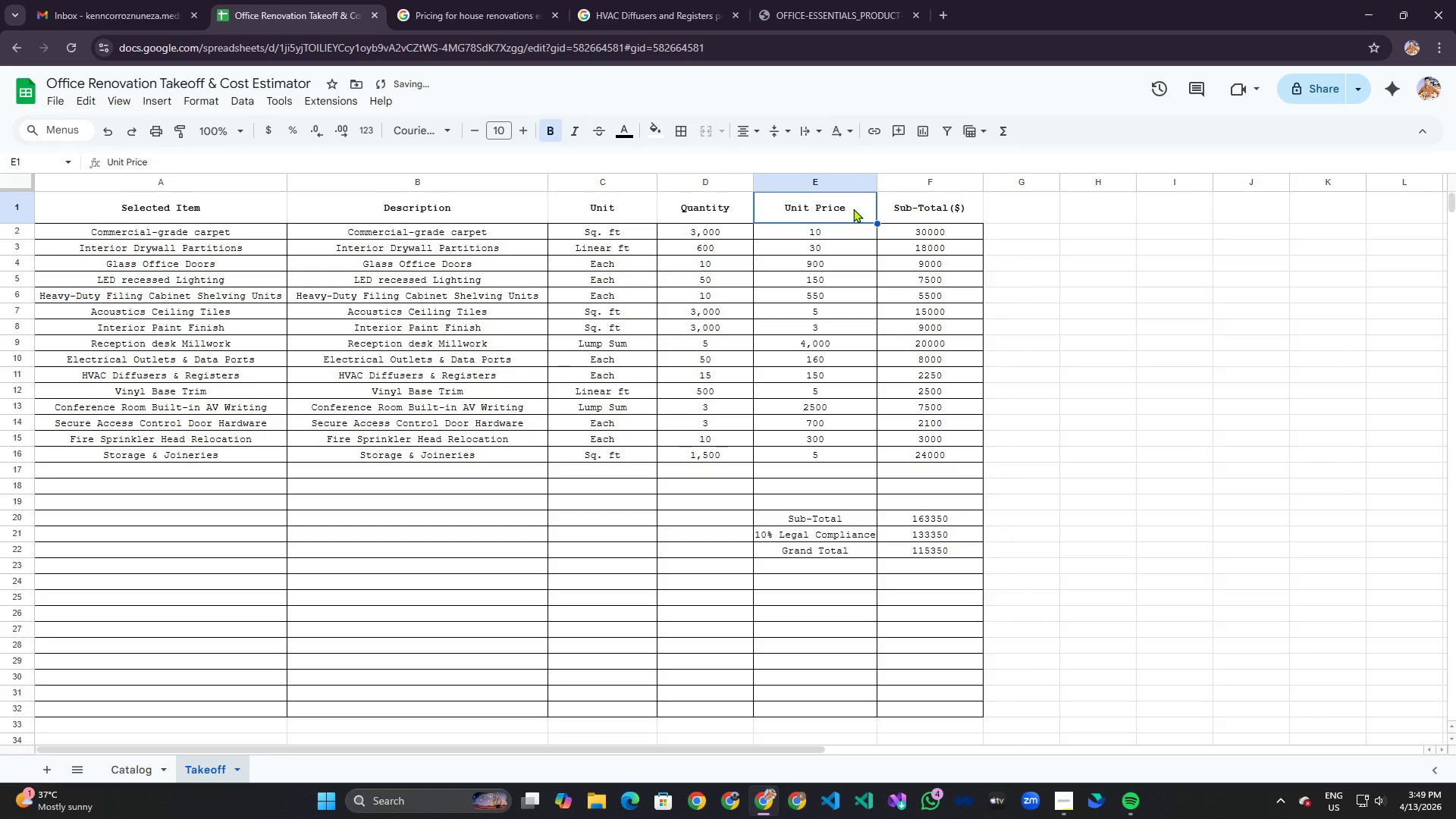 
double_click([853, 209])
 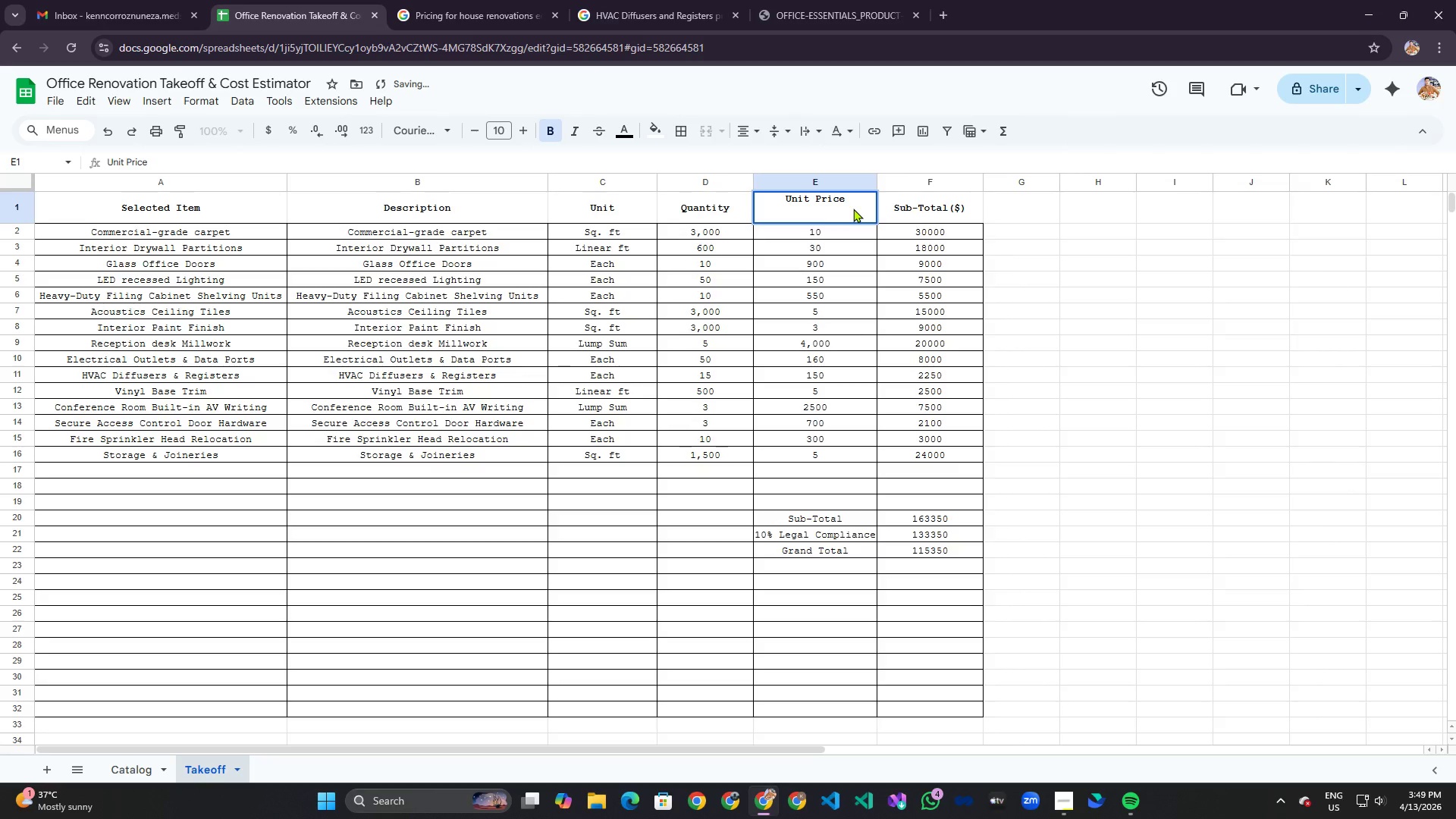 
type(($))
 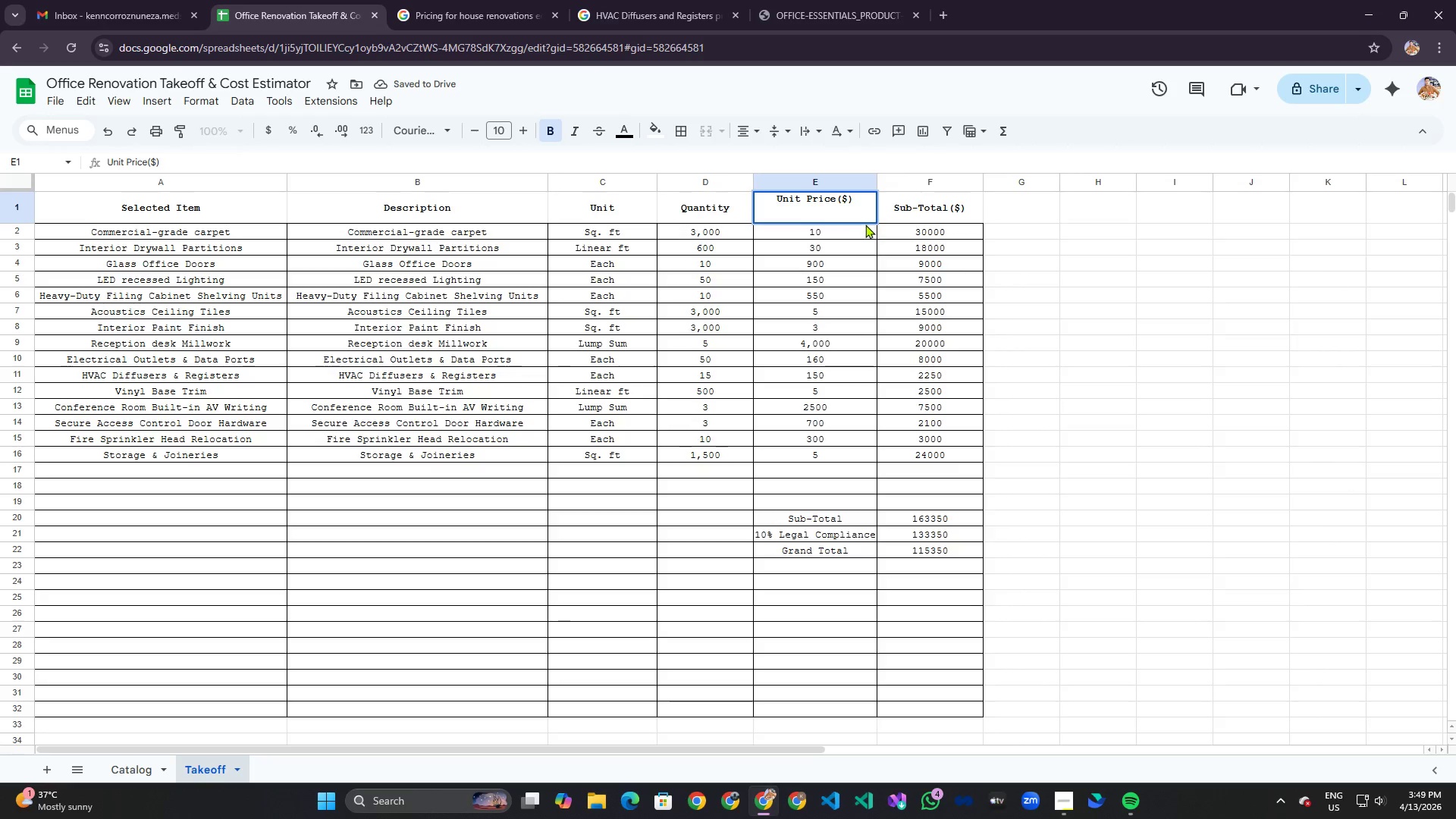 
left_click([836, 255])
 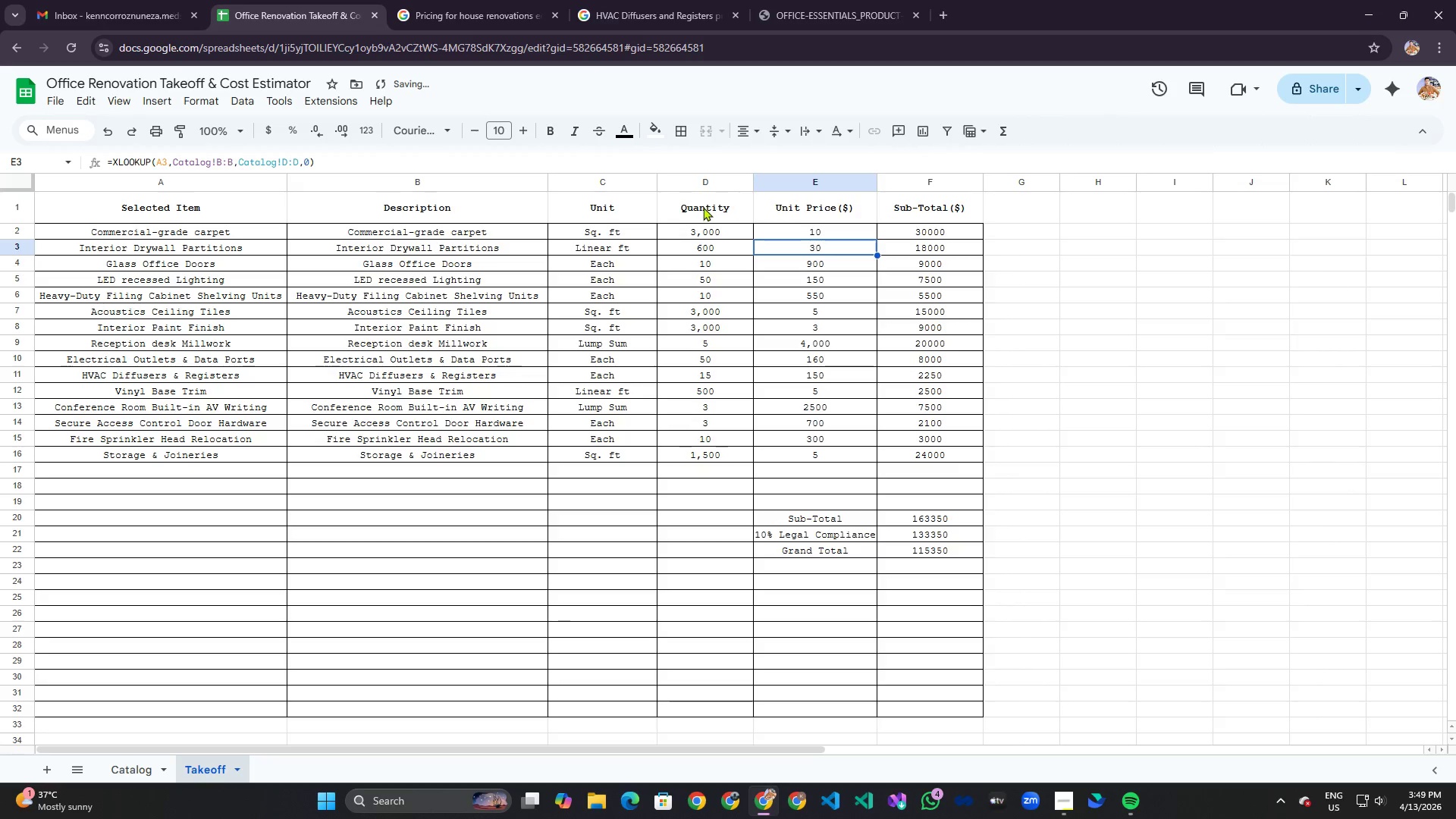 
left_click([702, 207])
 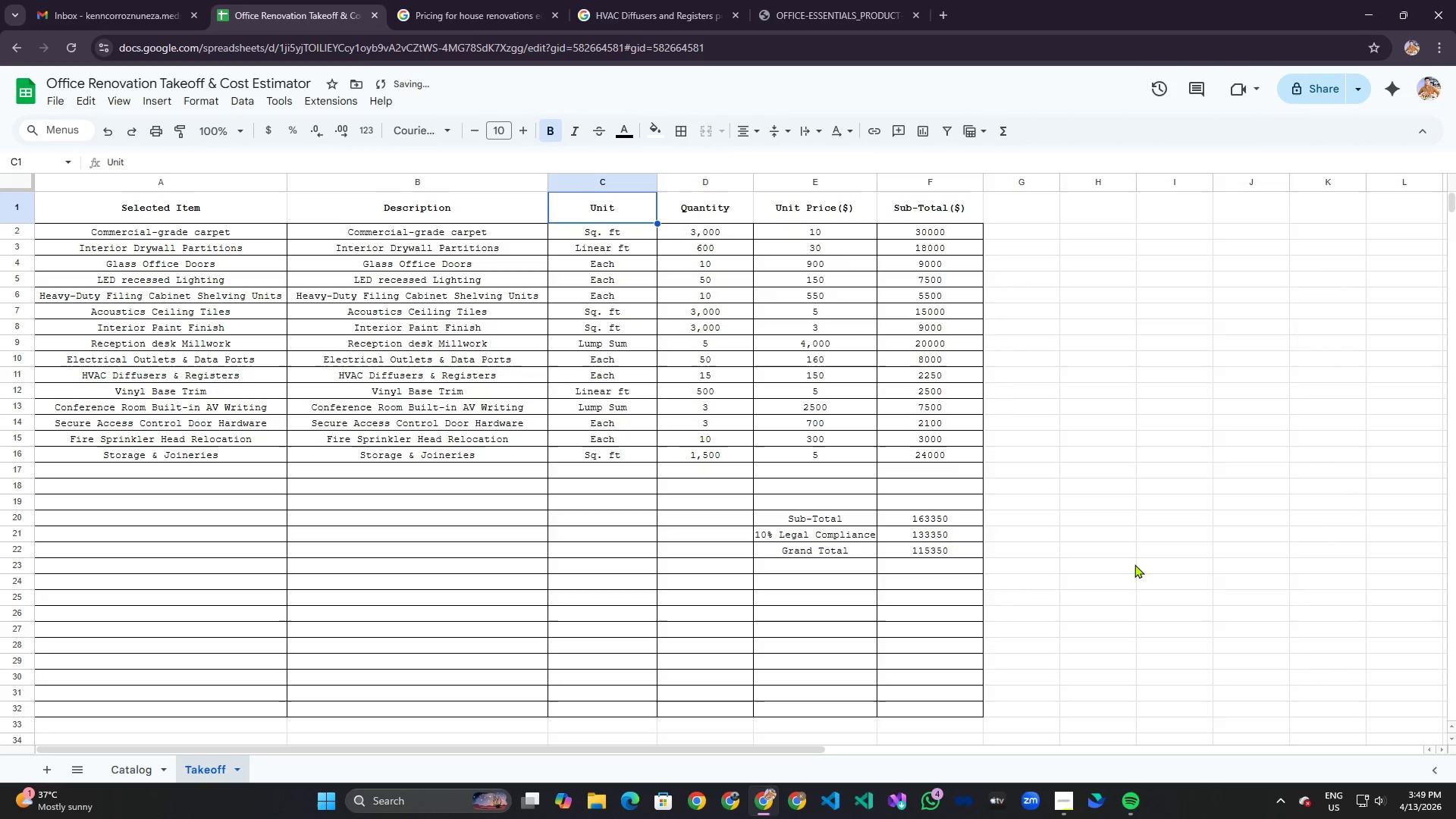 
left_click([953, 547])
 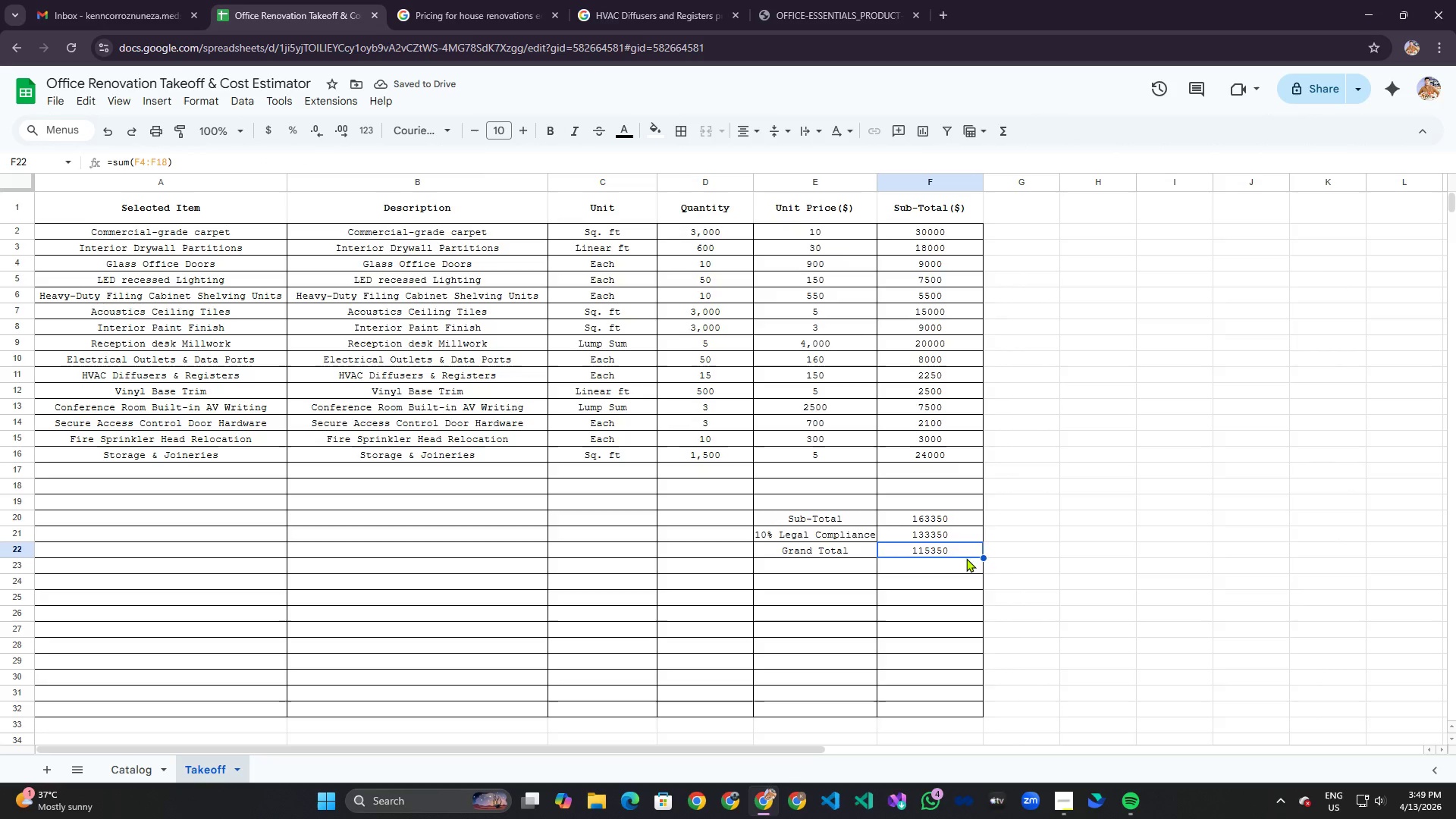 
left_click_drag(start_coordinate=[965, 557], to_coordinate=[871, 339])
 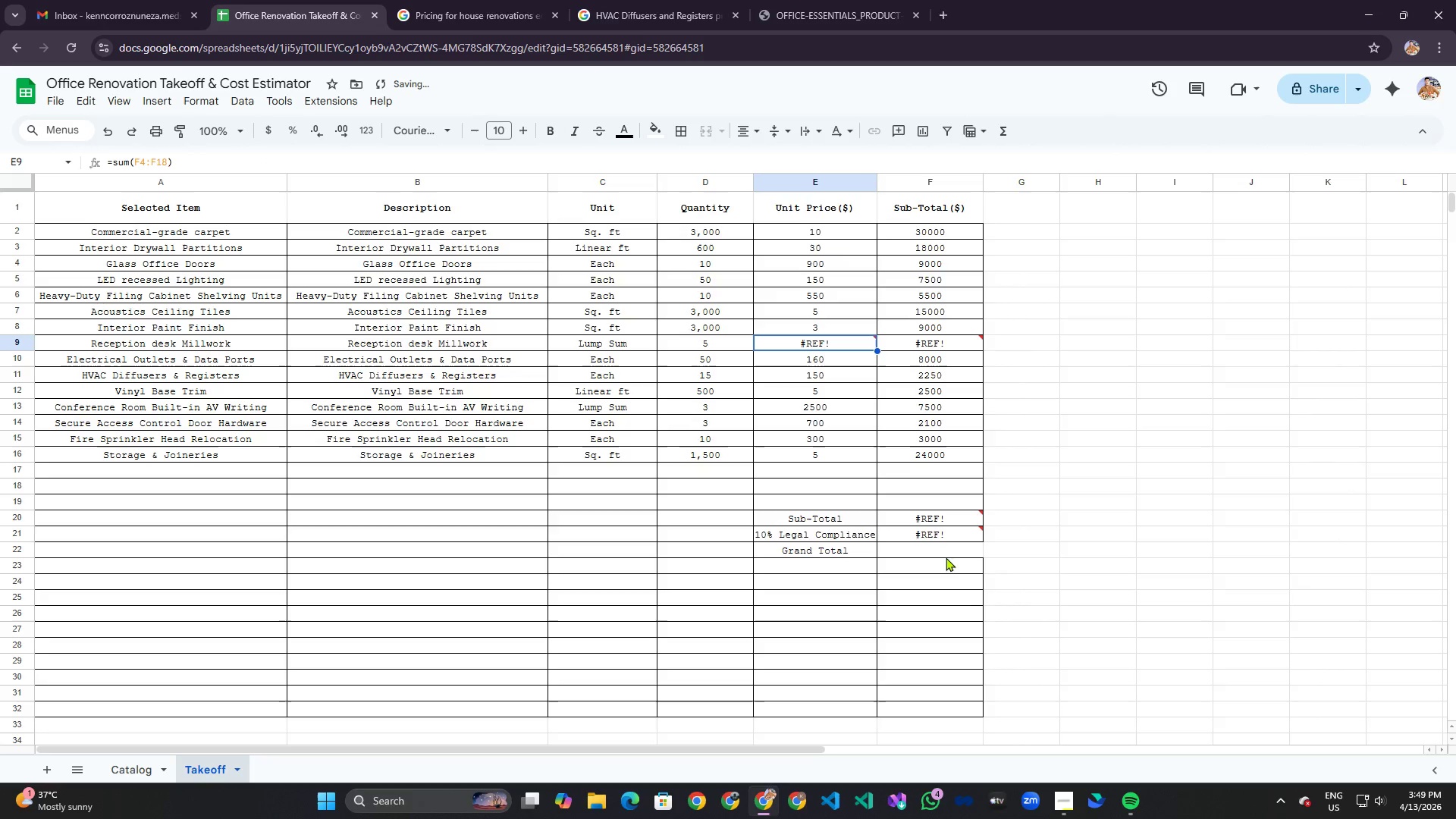 
key(Control+Z)
 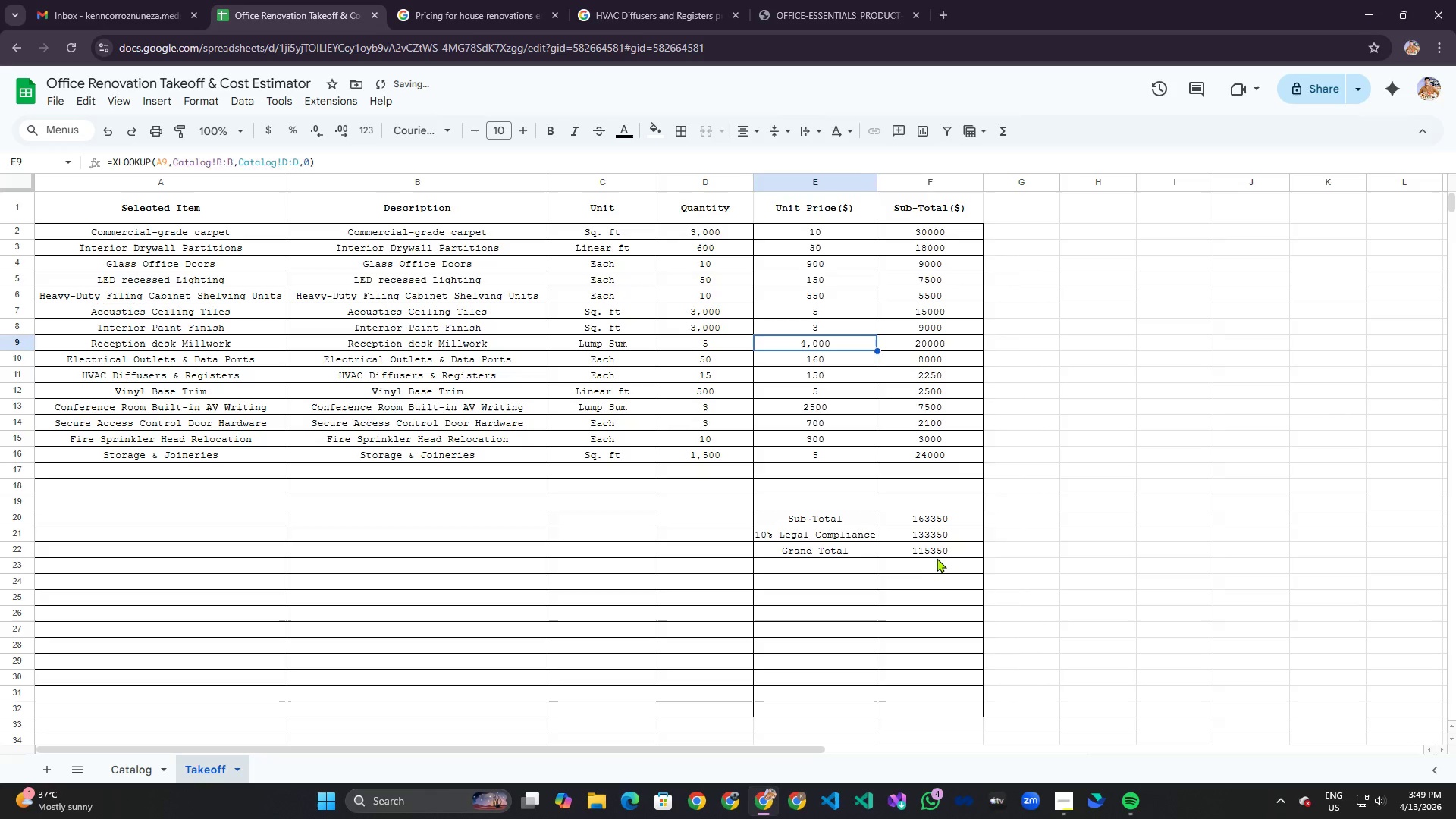 
left_click([937, 558])
 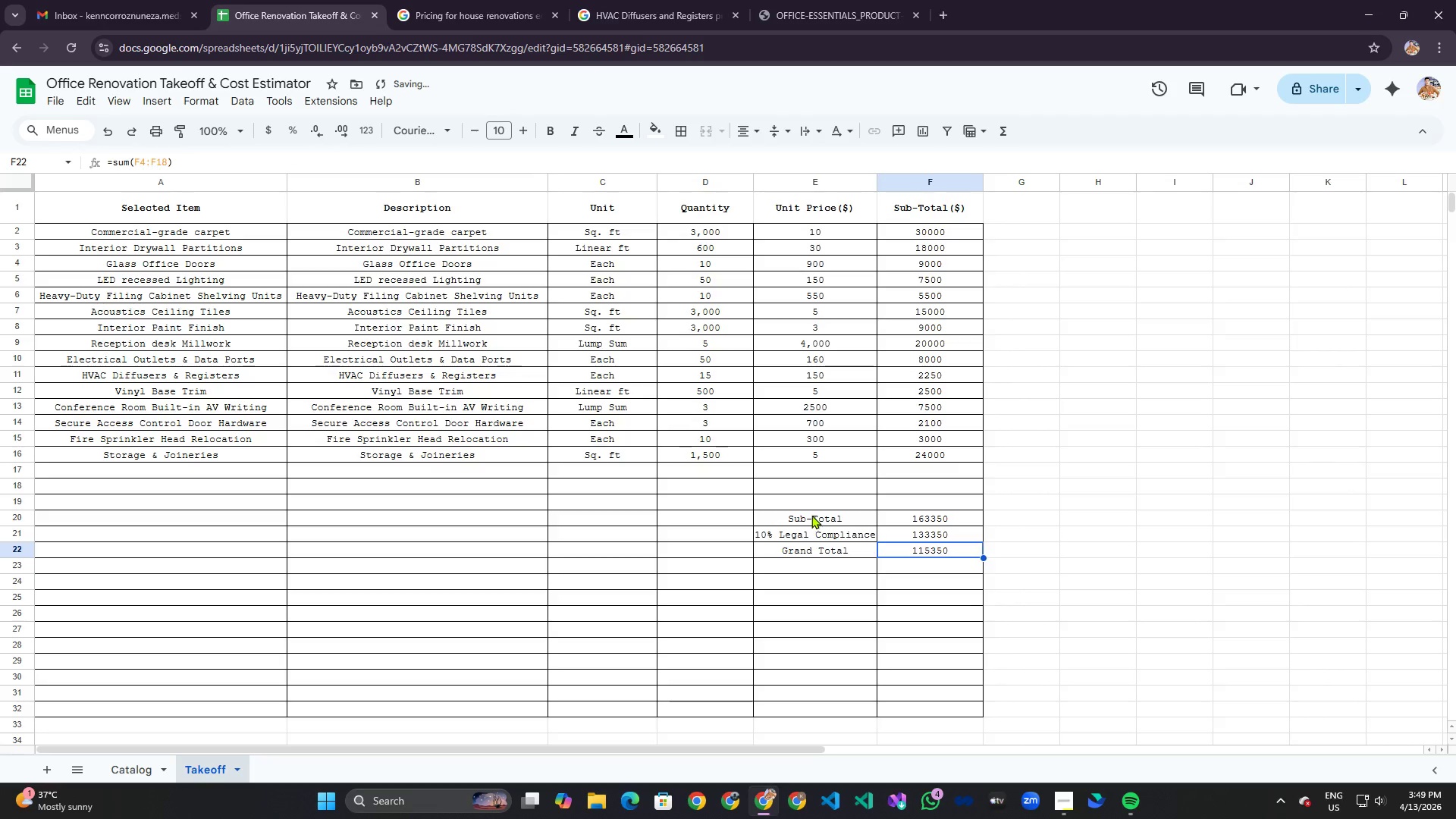 
left_click_drag(start_coordinate=[811, 515], to_coordinate=[853, 557])
 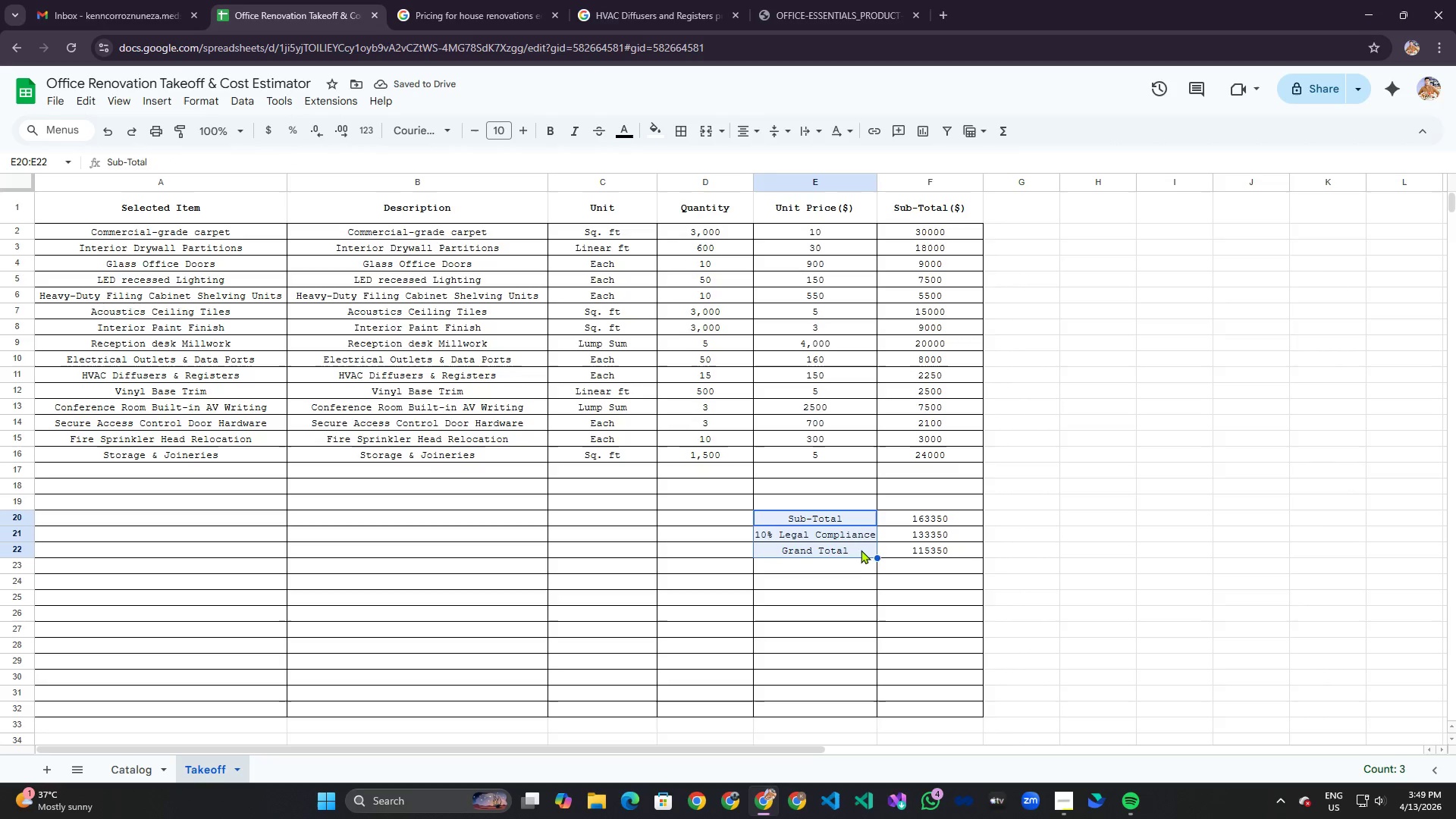 
key(Control+B)
 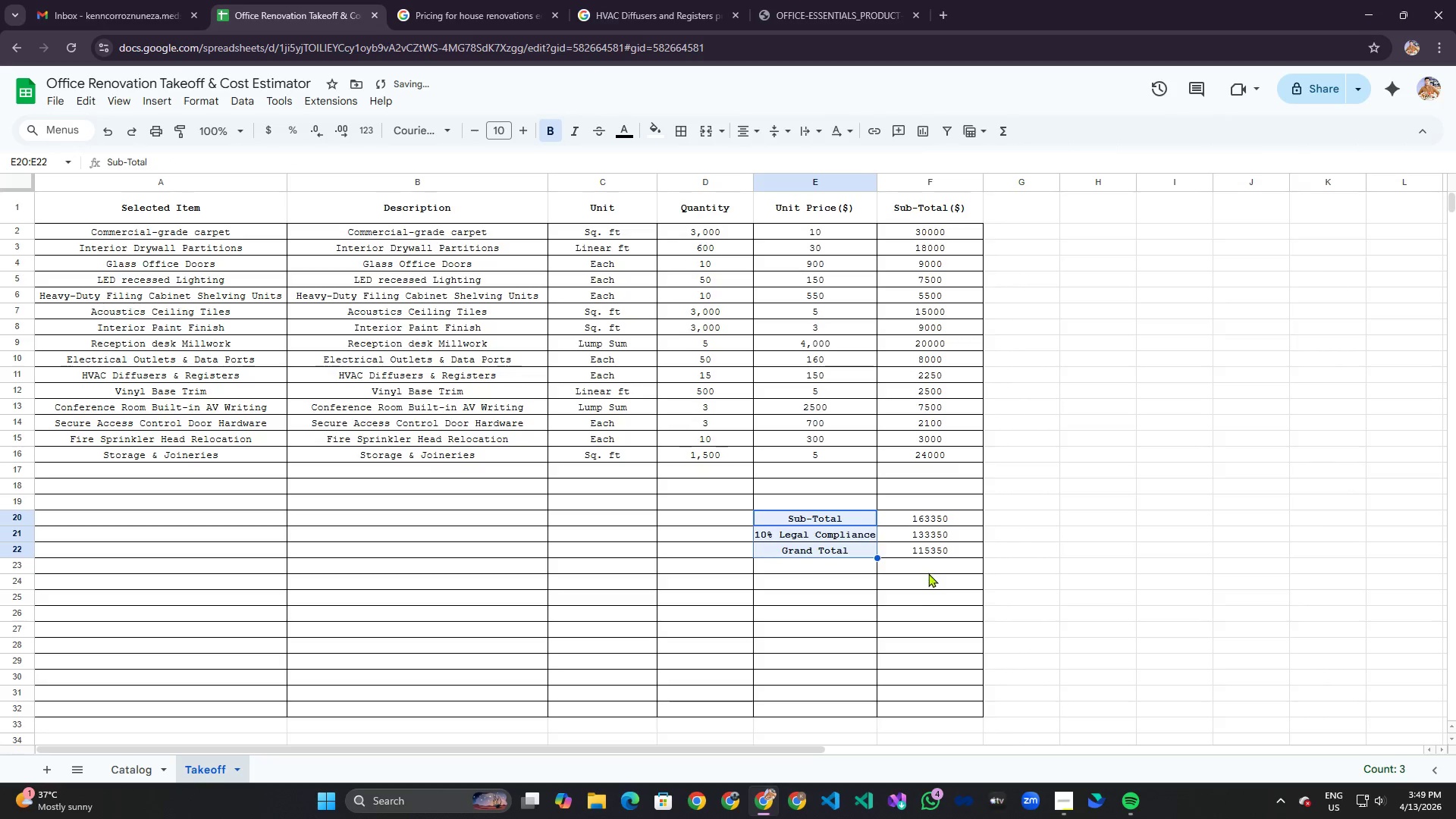 
left_click([928, 571])
 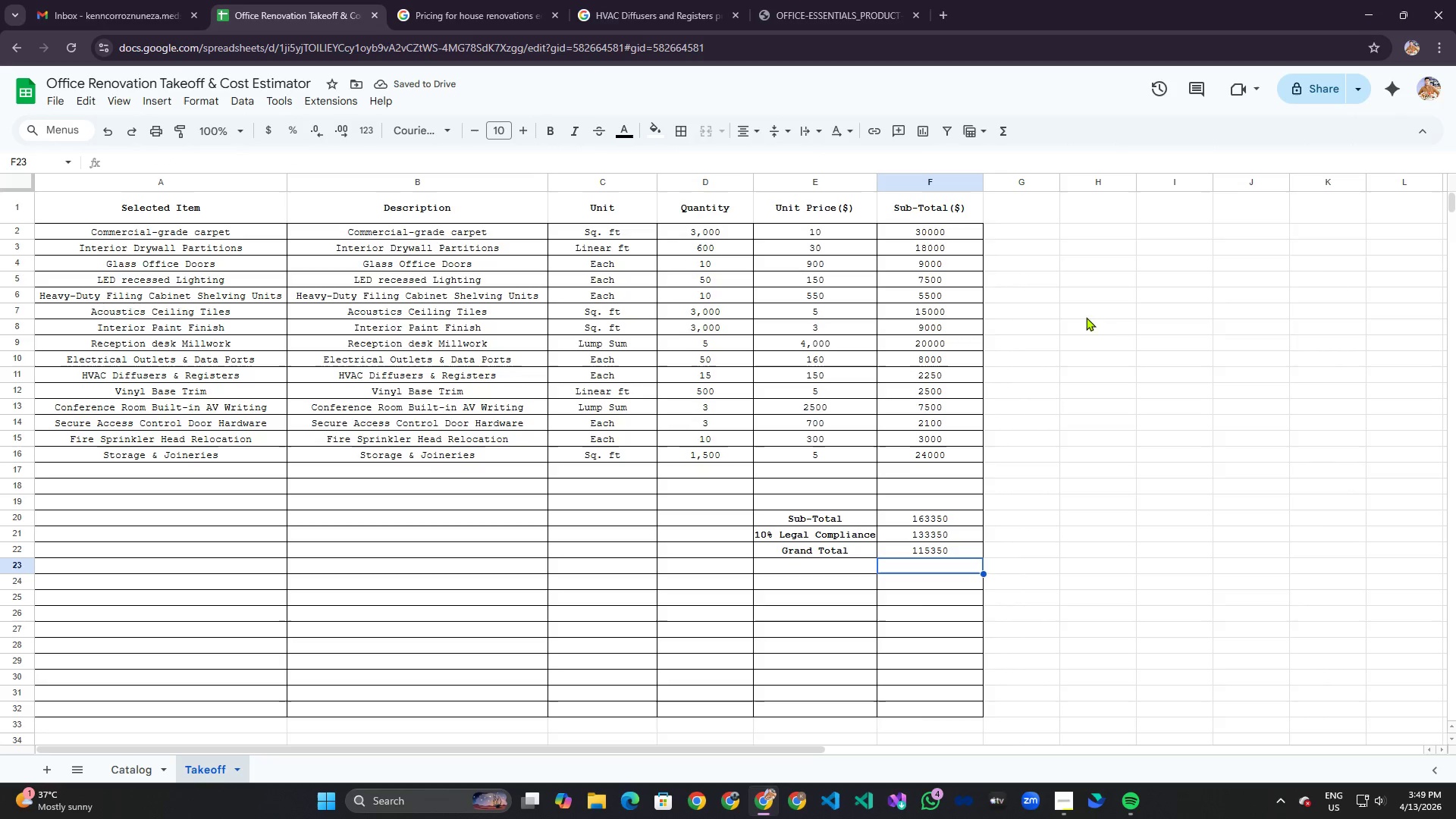 
left_click_drag(start_coordinate=[948, 227], to_coordinate=[963, 544])
 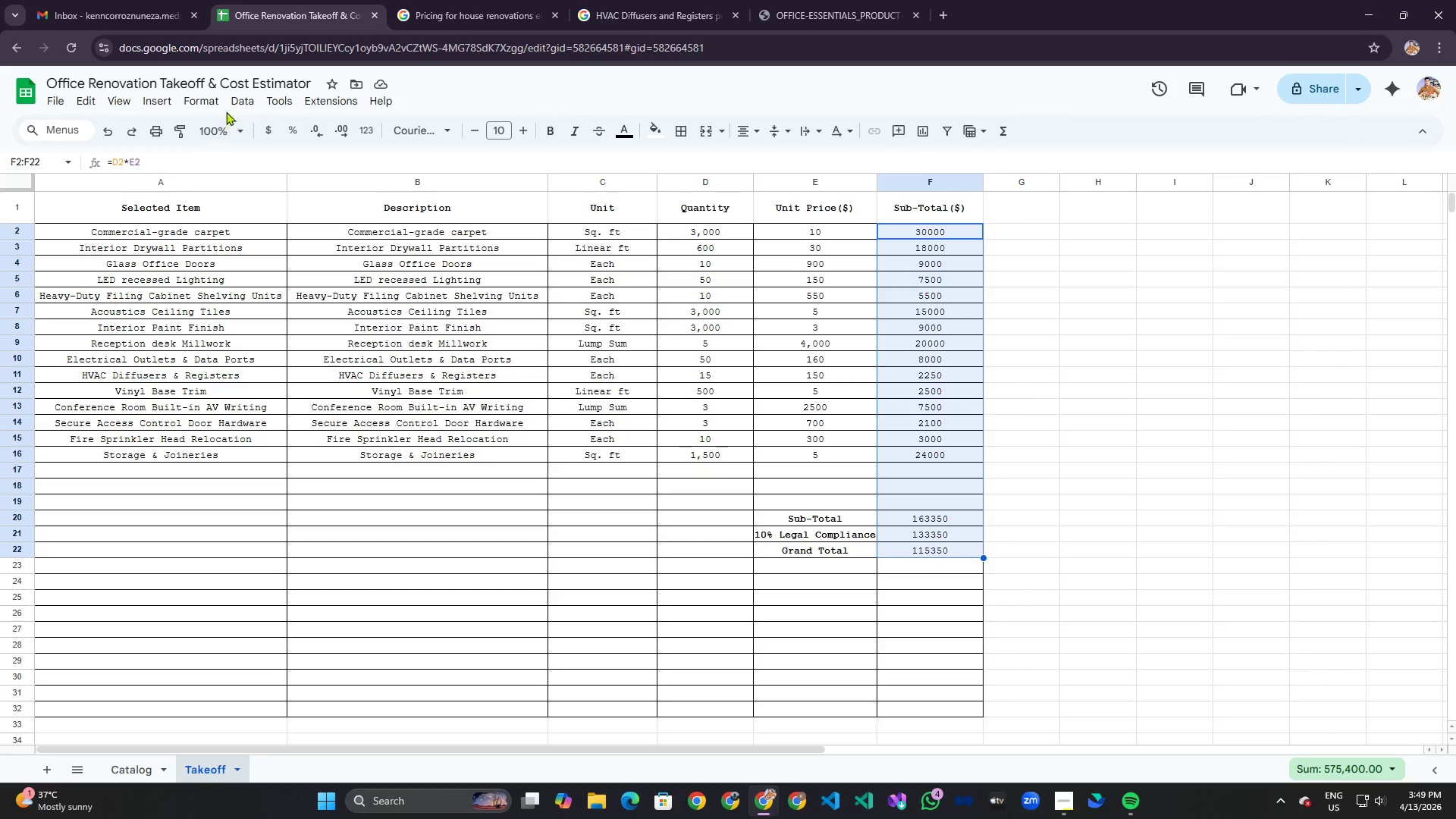 
left_click([221, 102])
 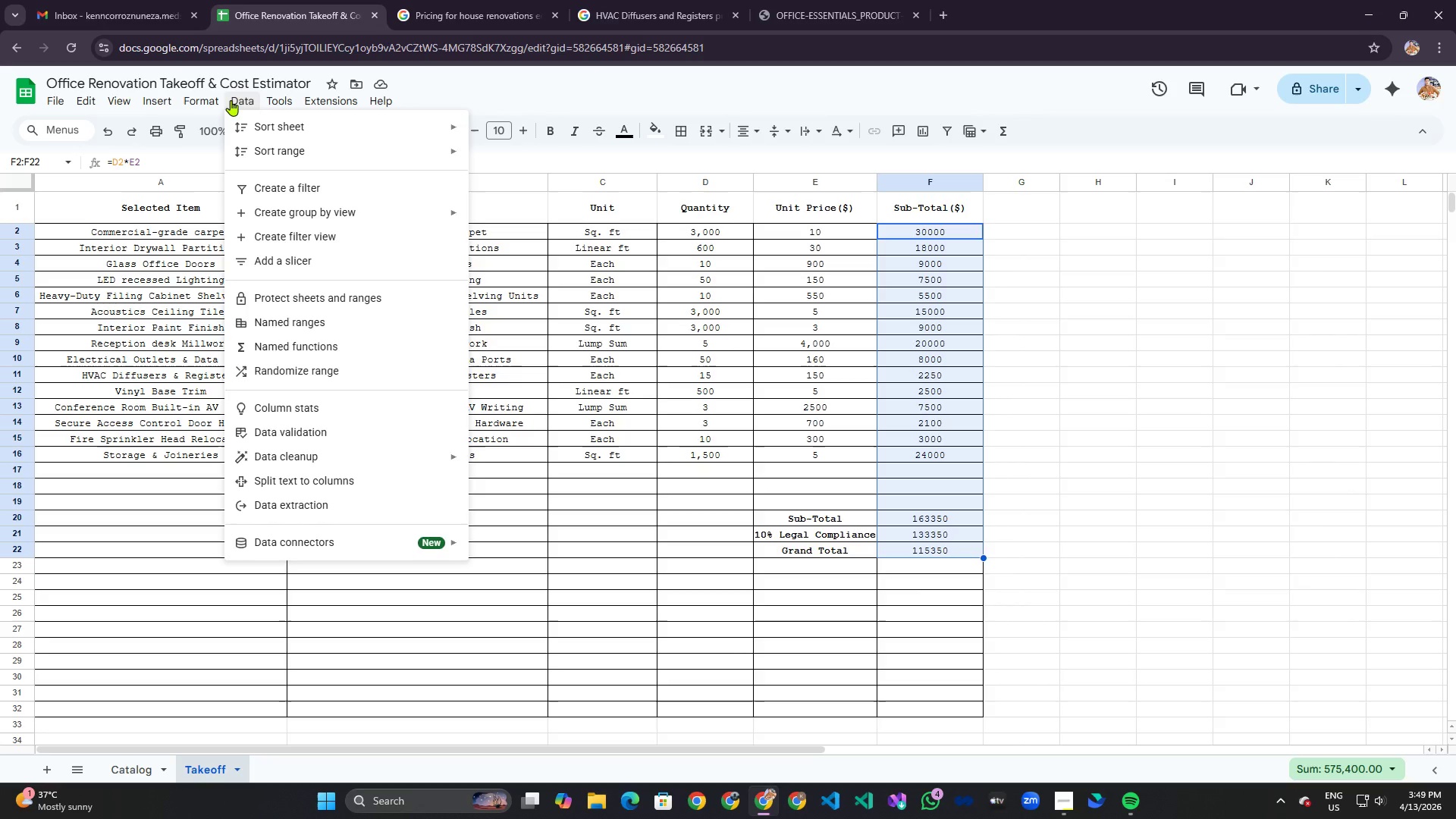 
mouse_move([225, 115])
 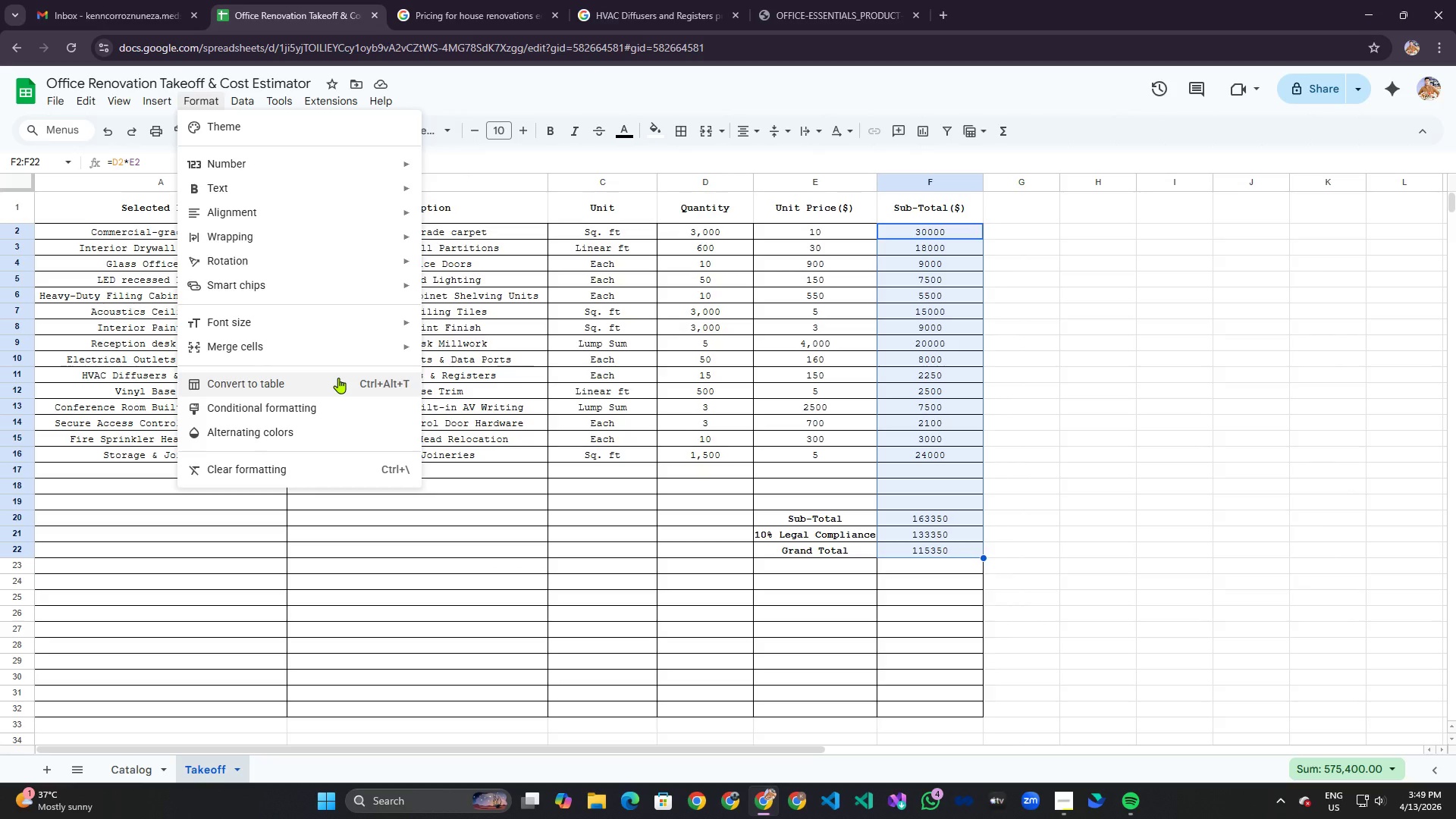 
left_click([545, 410])
 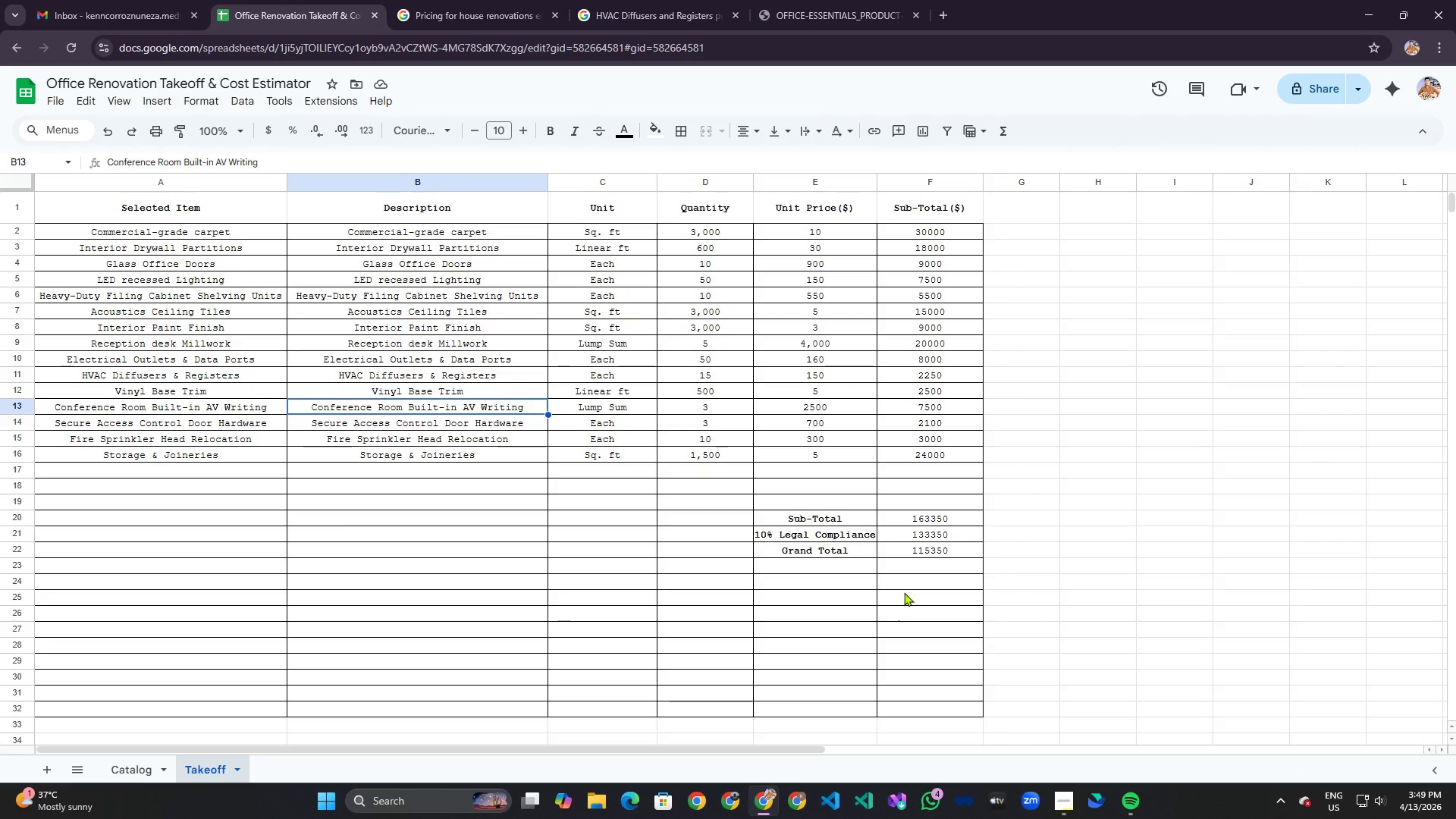 
left_click_drag(start_coordinate=[928, 590], to_coordinate=[188, 337])
 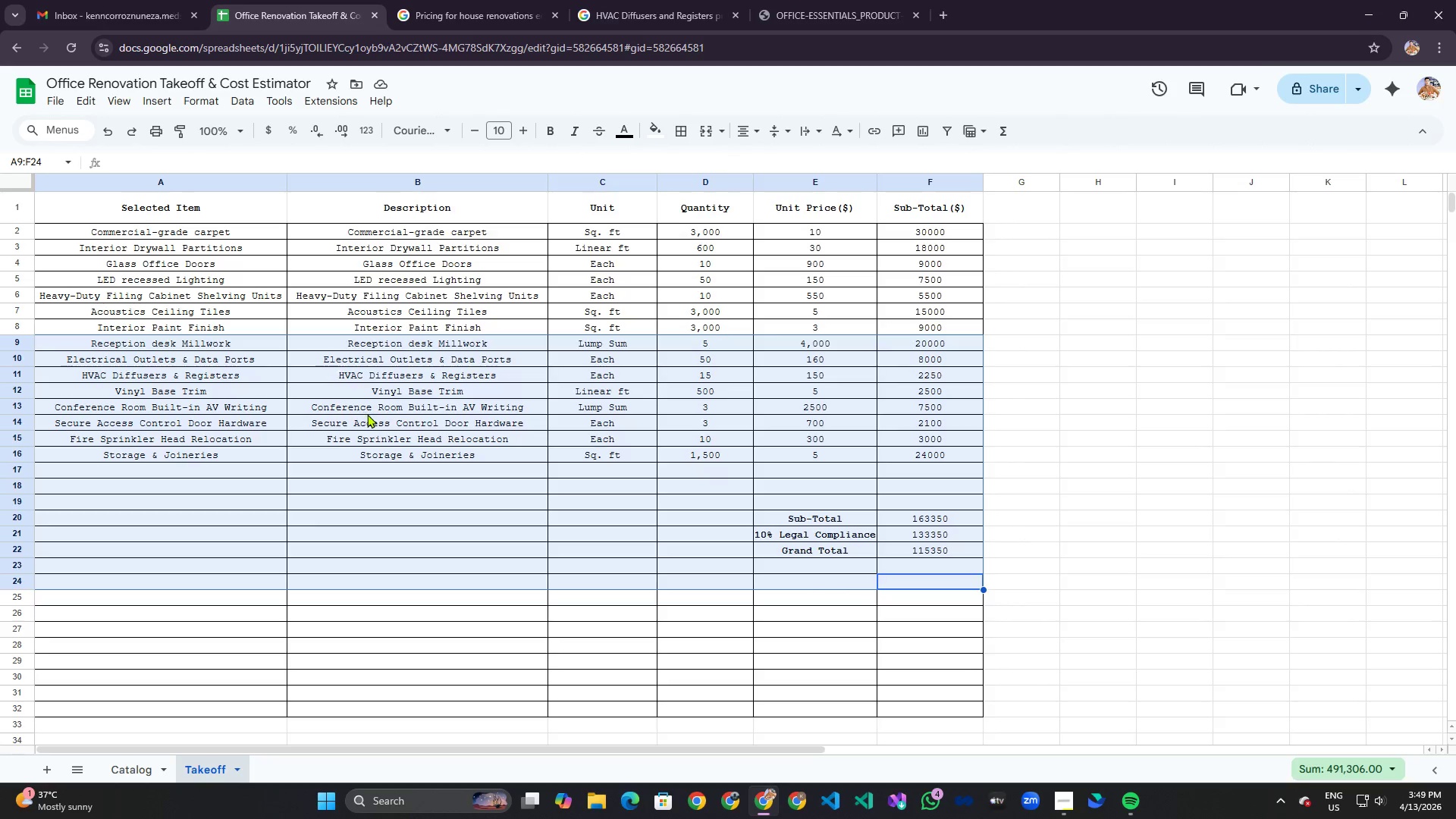 
left_click([367, 414])
 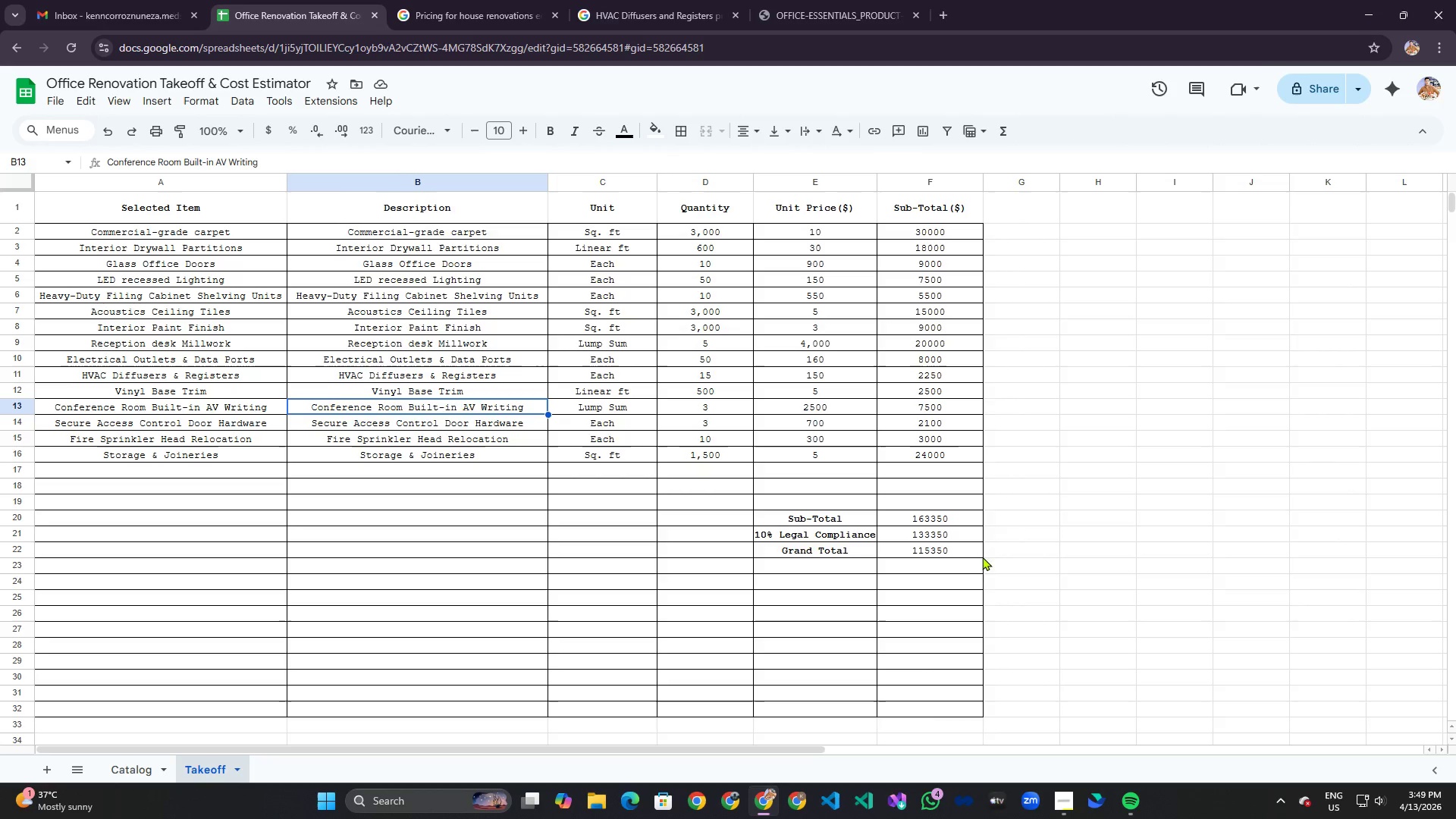 
left_click_drag(start_coordinate=[972, 549], to_coordinate=[132, 209])
 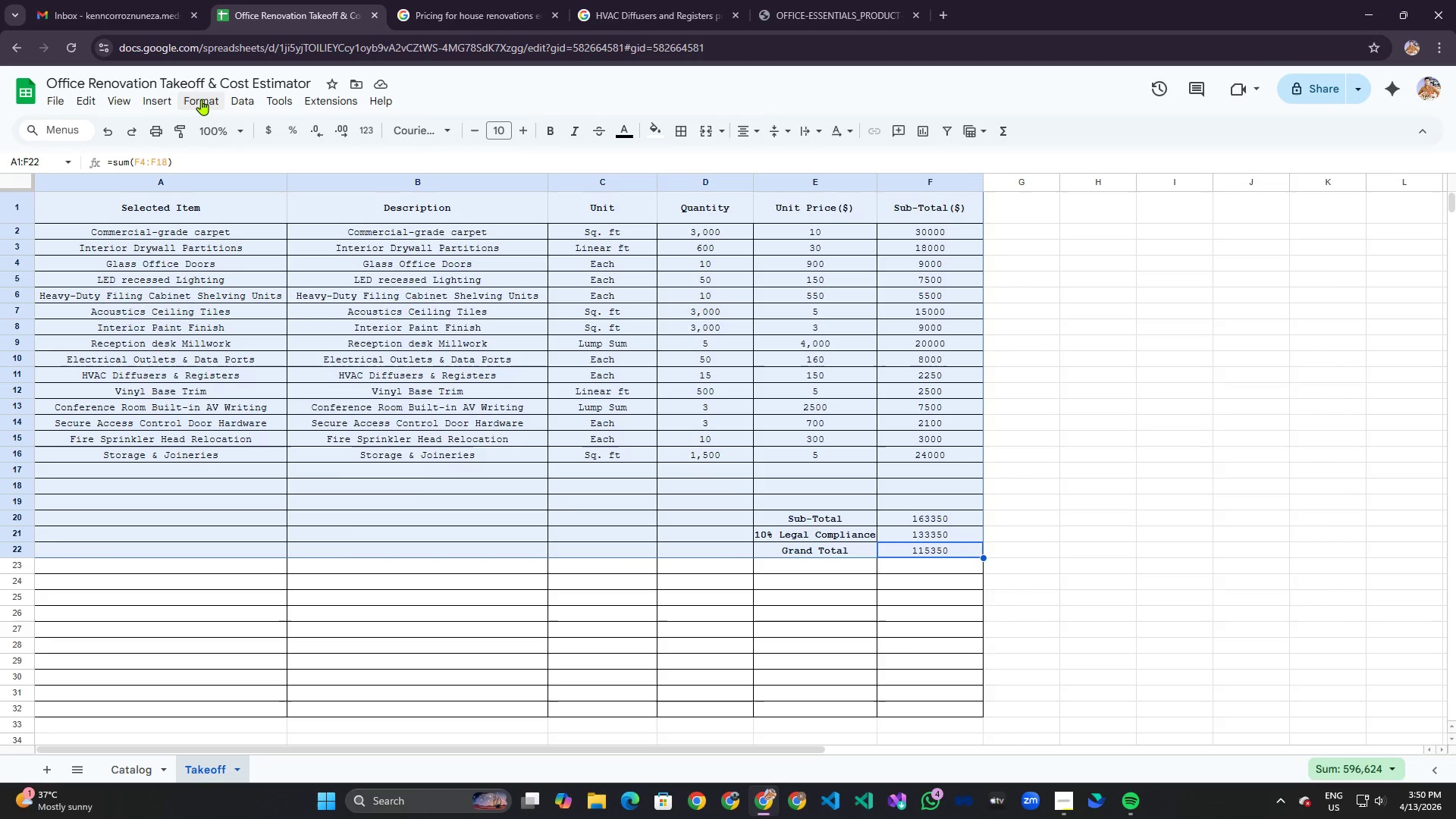 
left_click([201, 99])
 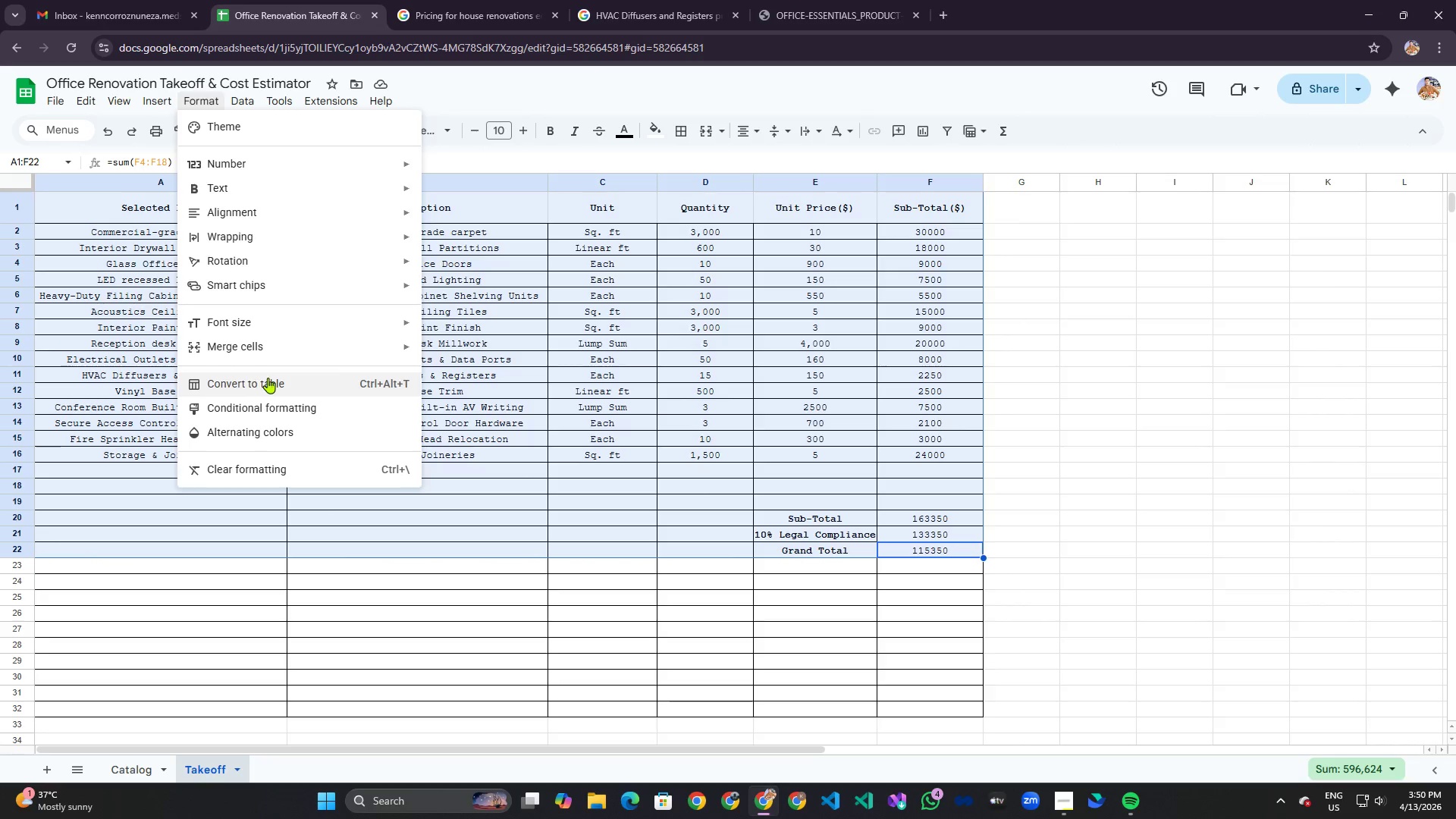 
left_click([268, 378])
 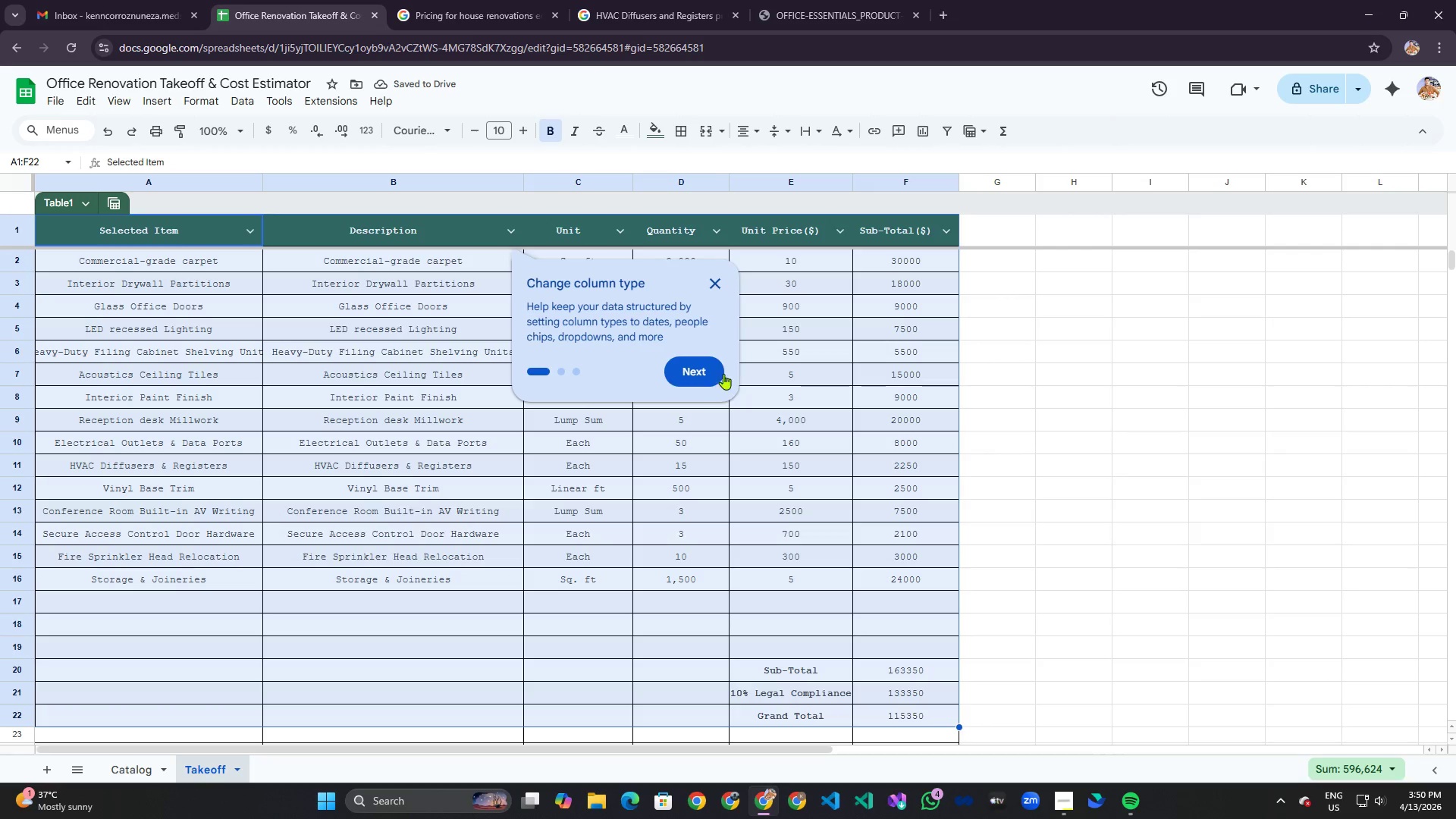 
left_click([718, 288])
 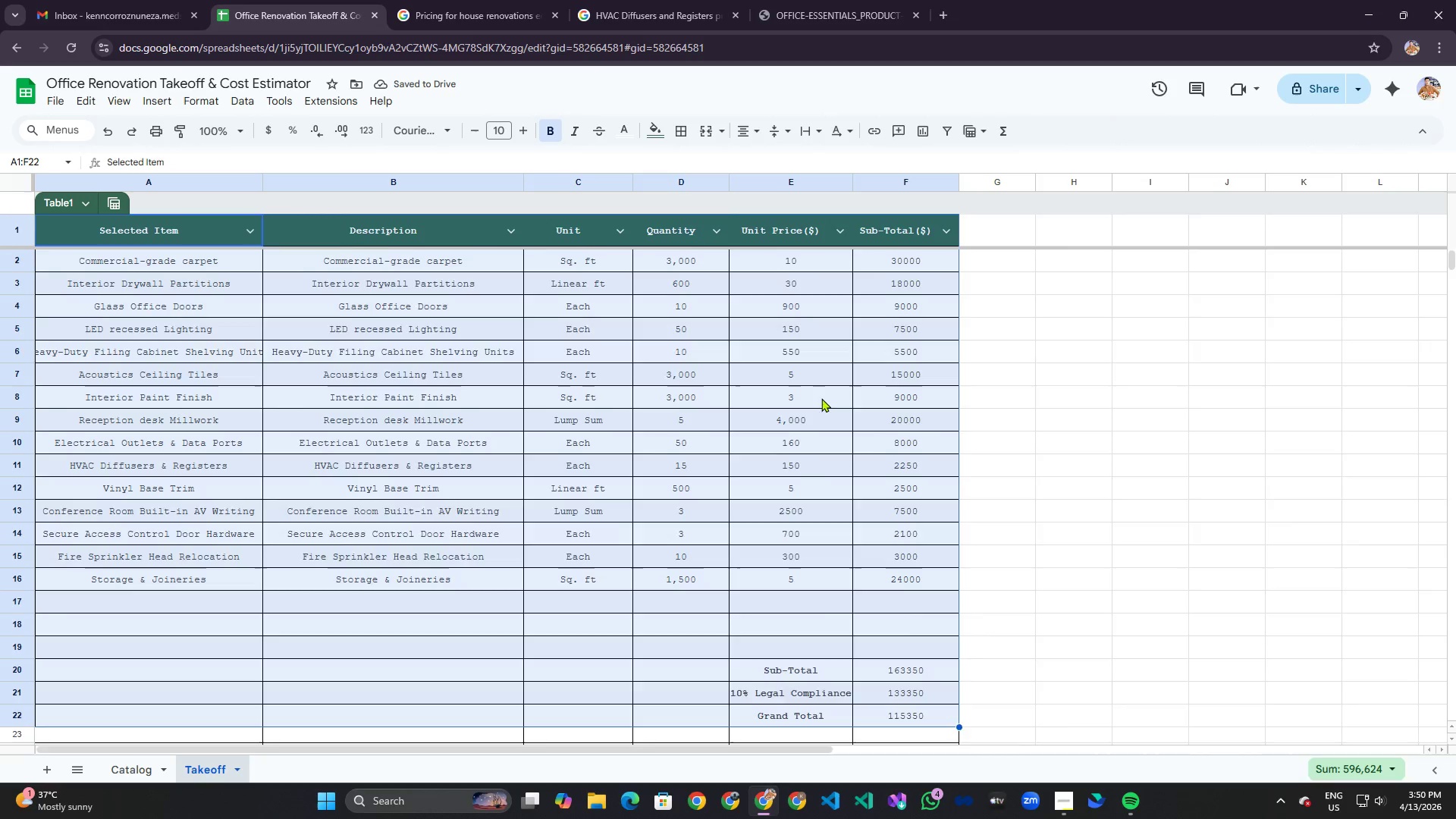 
scroll: coordinate [816, 418], scroll_direction: none, amount: 0.0
 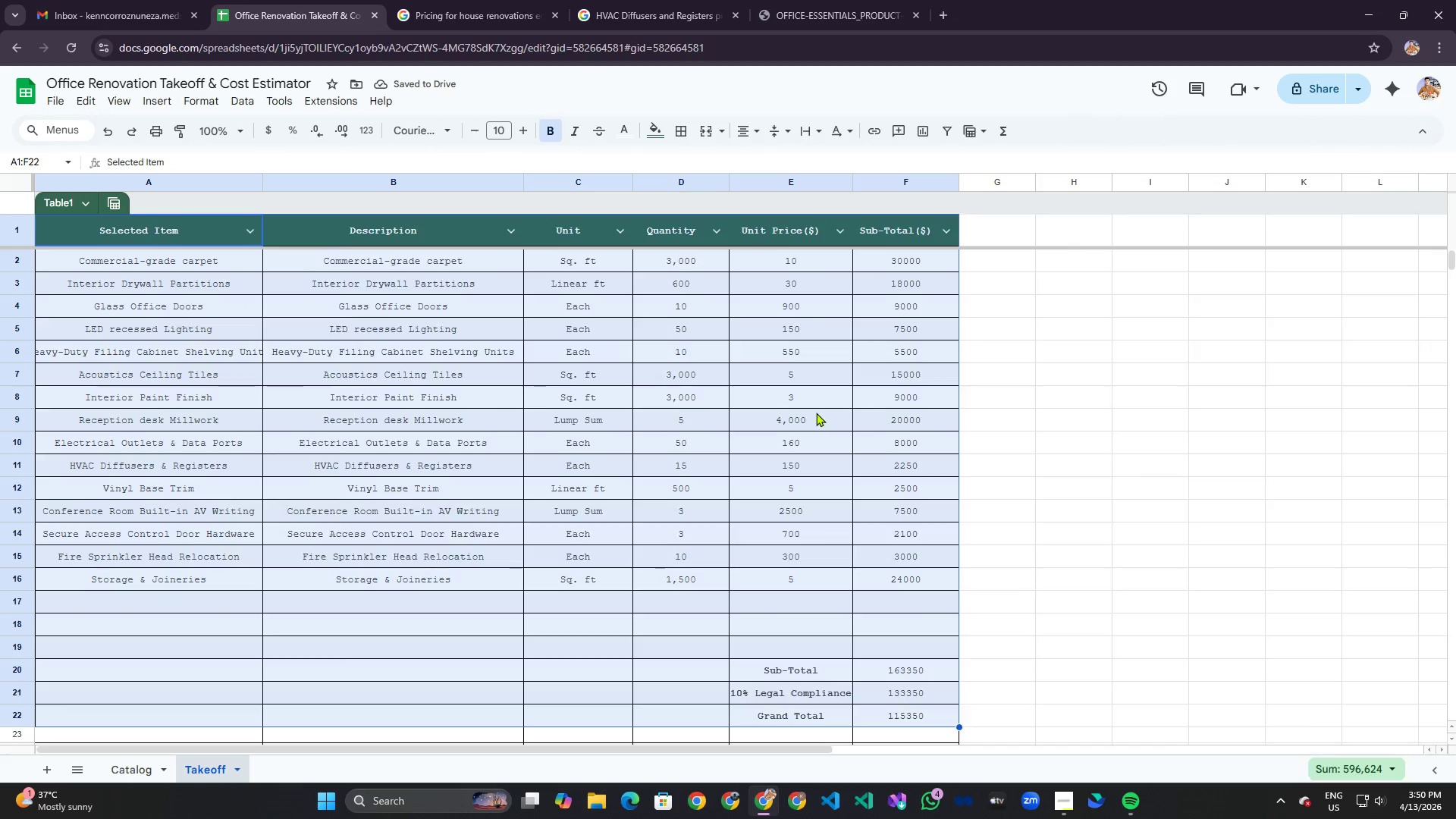 
left_click([815, 411])
 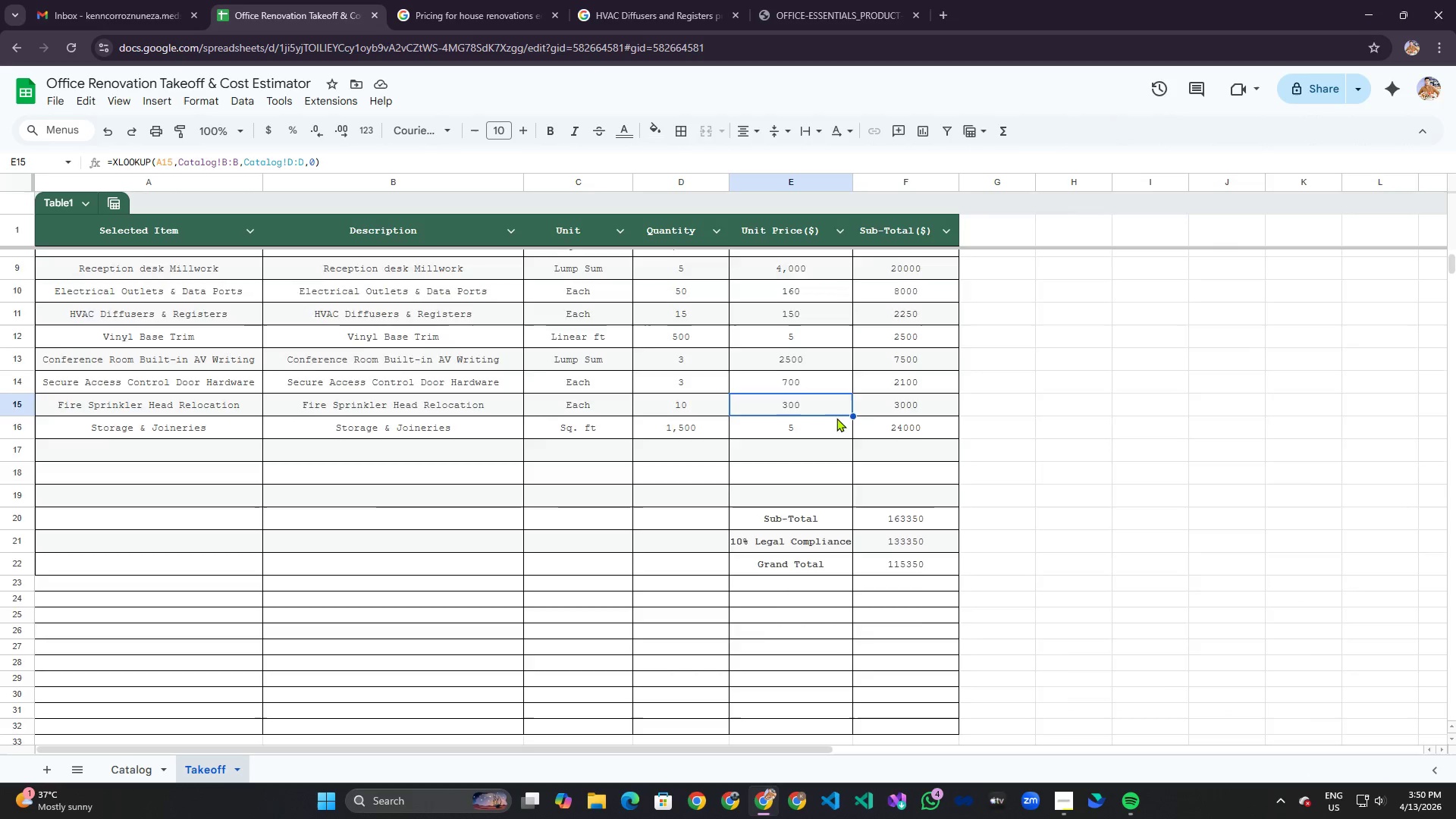 
scroll: coordinate [816, 413], scroll_direction: down, amount: 2.0
 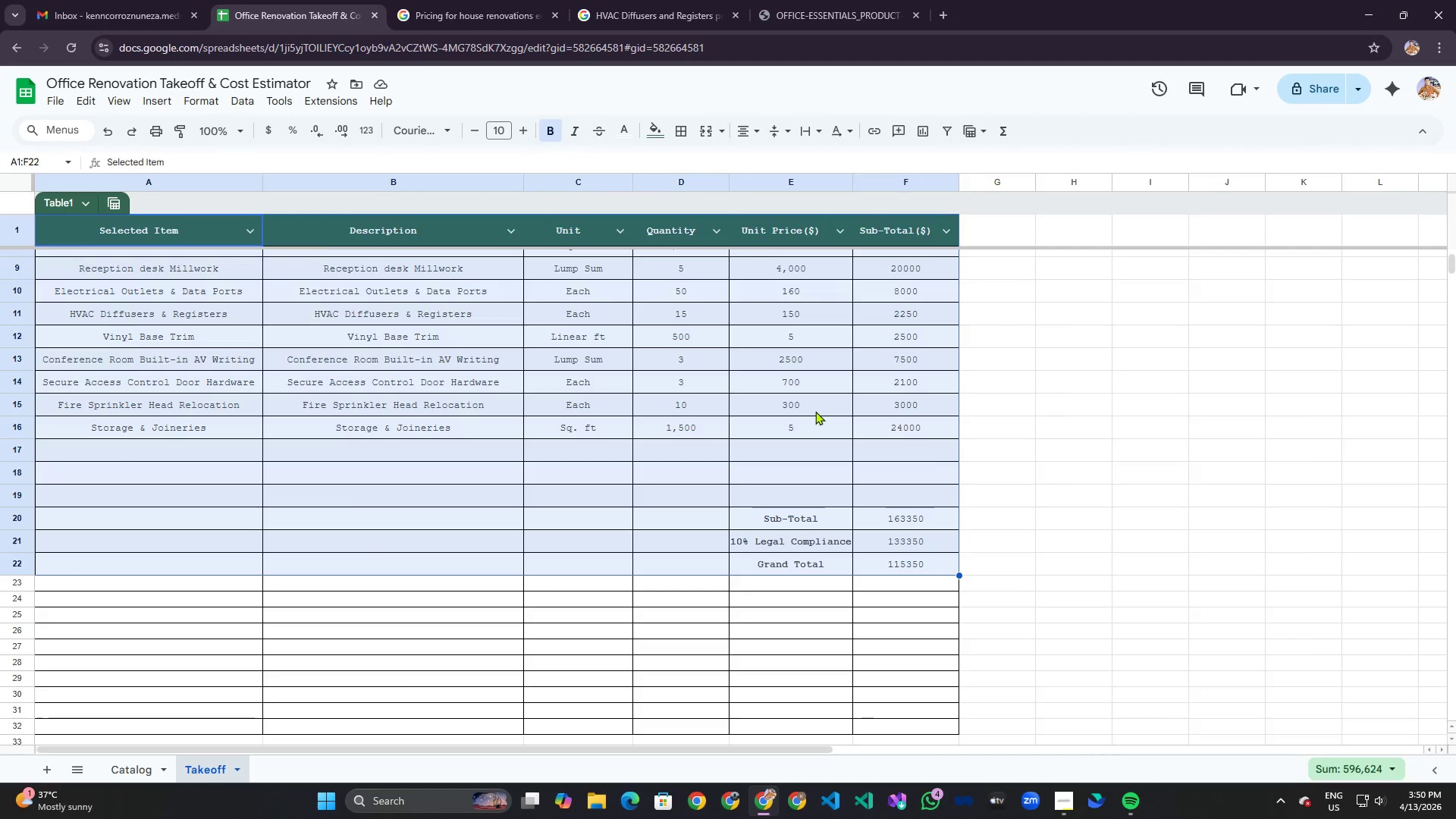 
scroll: coordinate [837, 418], scroll_direction: up, amount: 10.0
 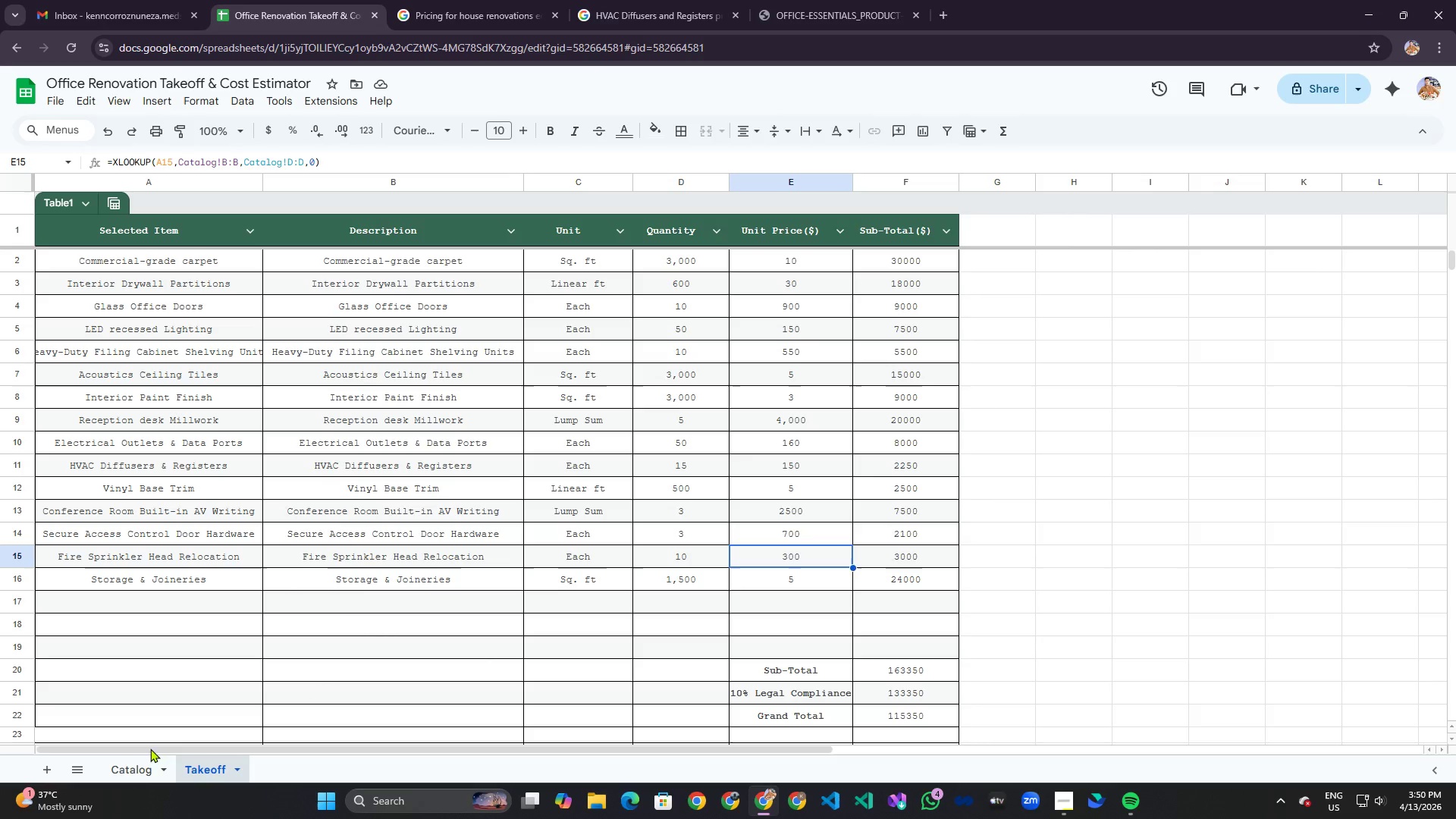 
left_click([137, 774])
 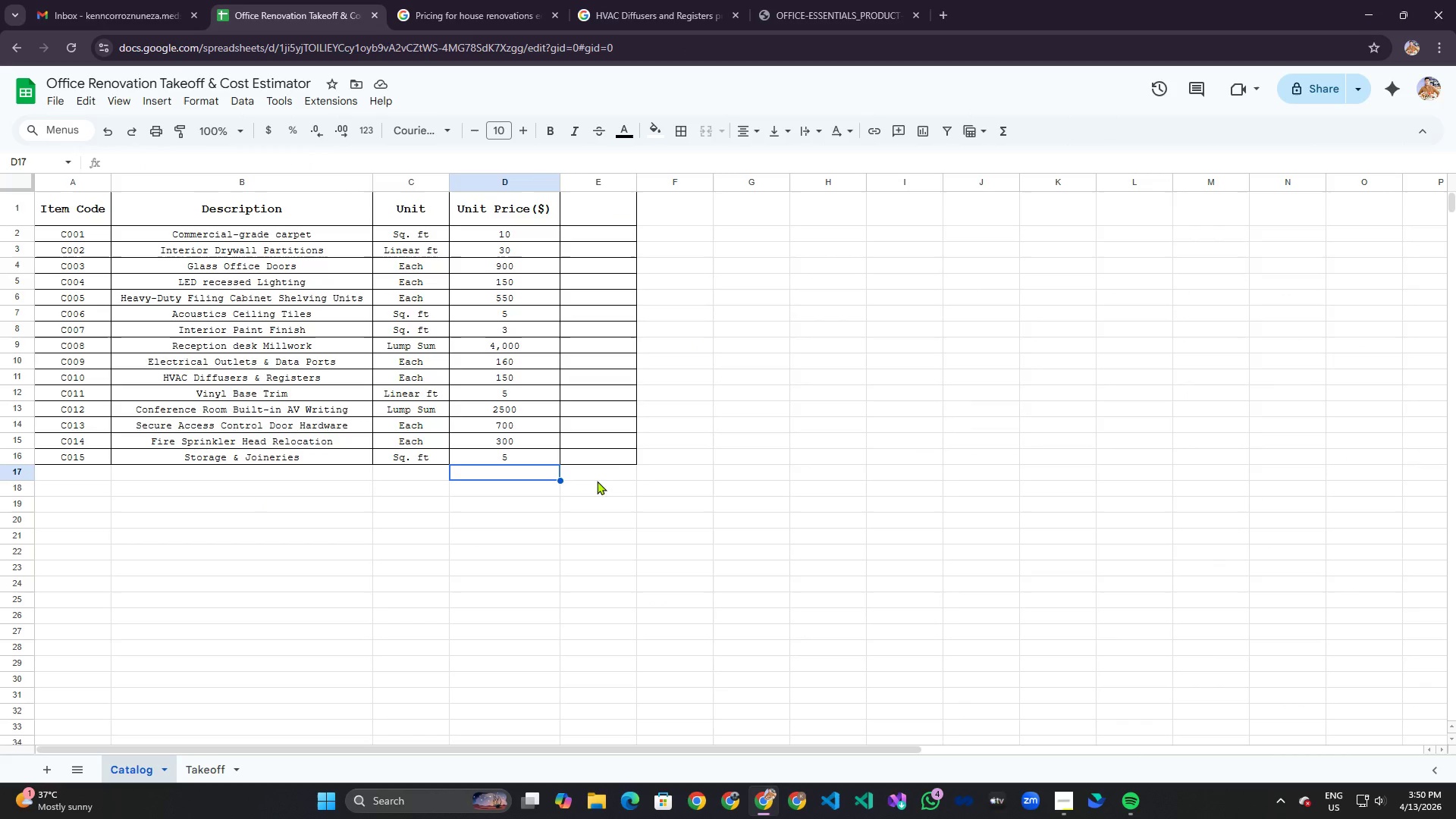 
left_click([648, 446])
 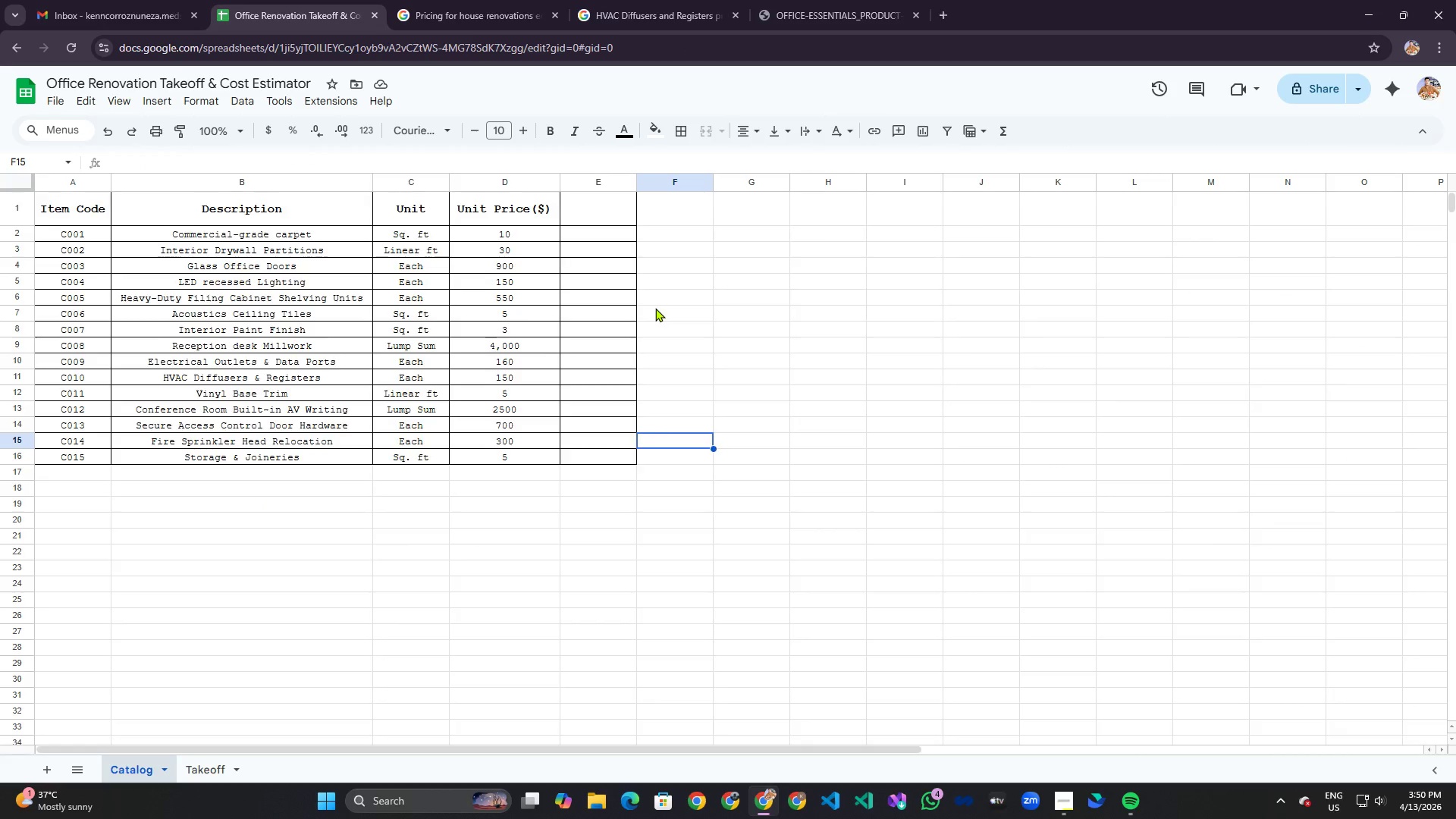 
scroll: coordinate [655, 308], scroll_direction: up, amount: 7.0
 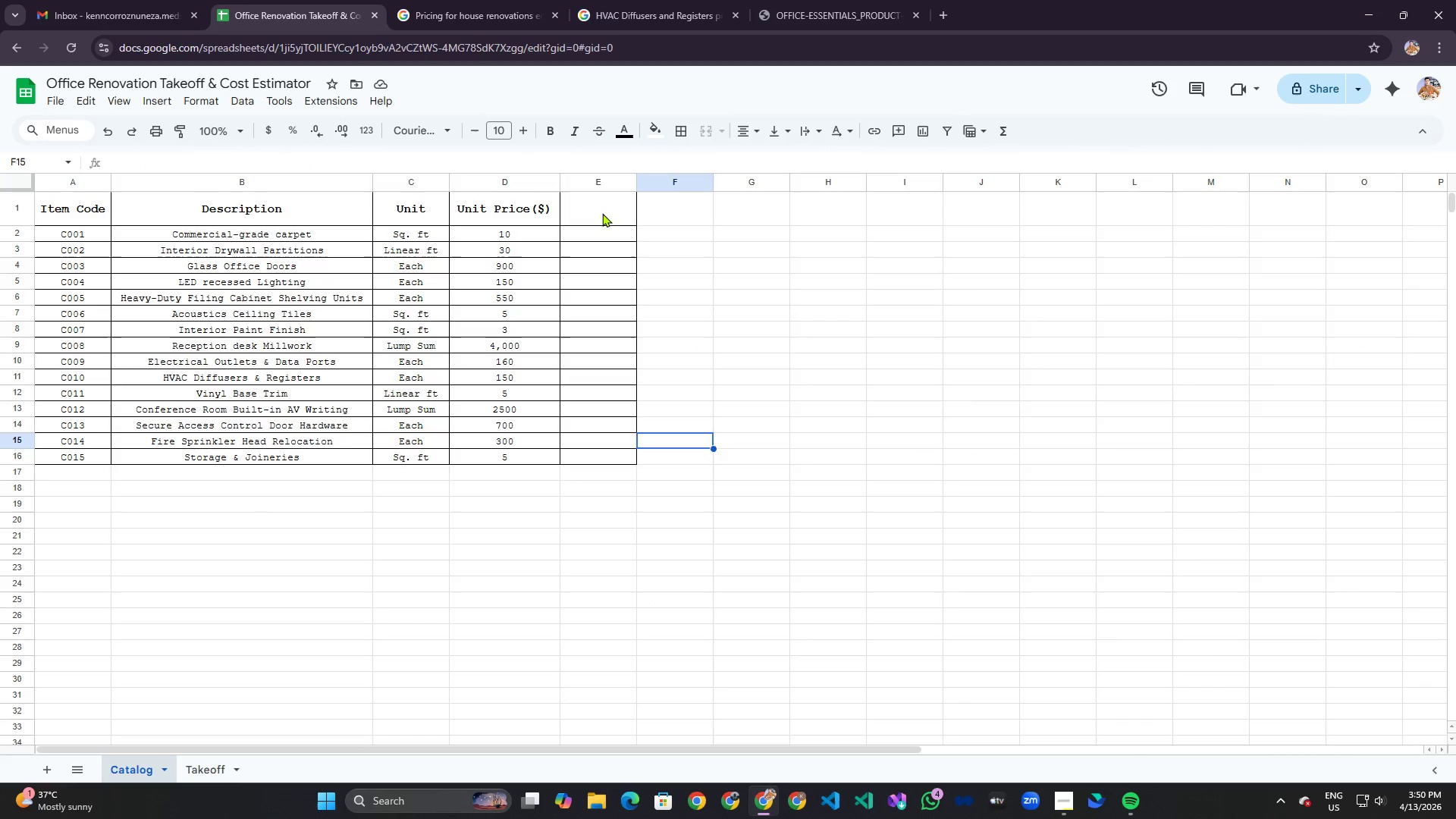 
left_click_drag(start_coordinate=[602, 213], to_coordinate=[626, 456])
 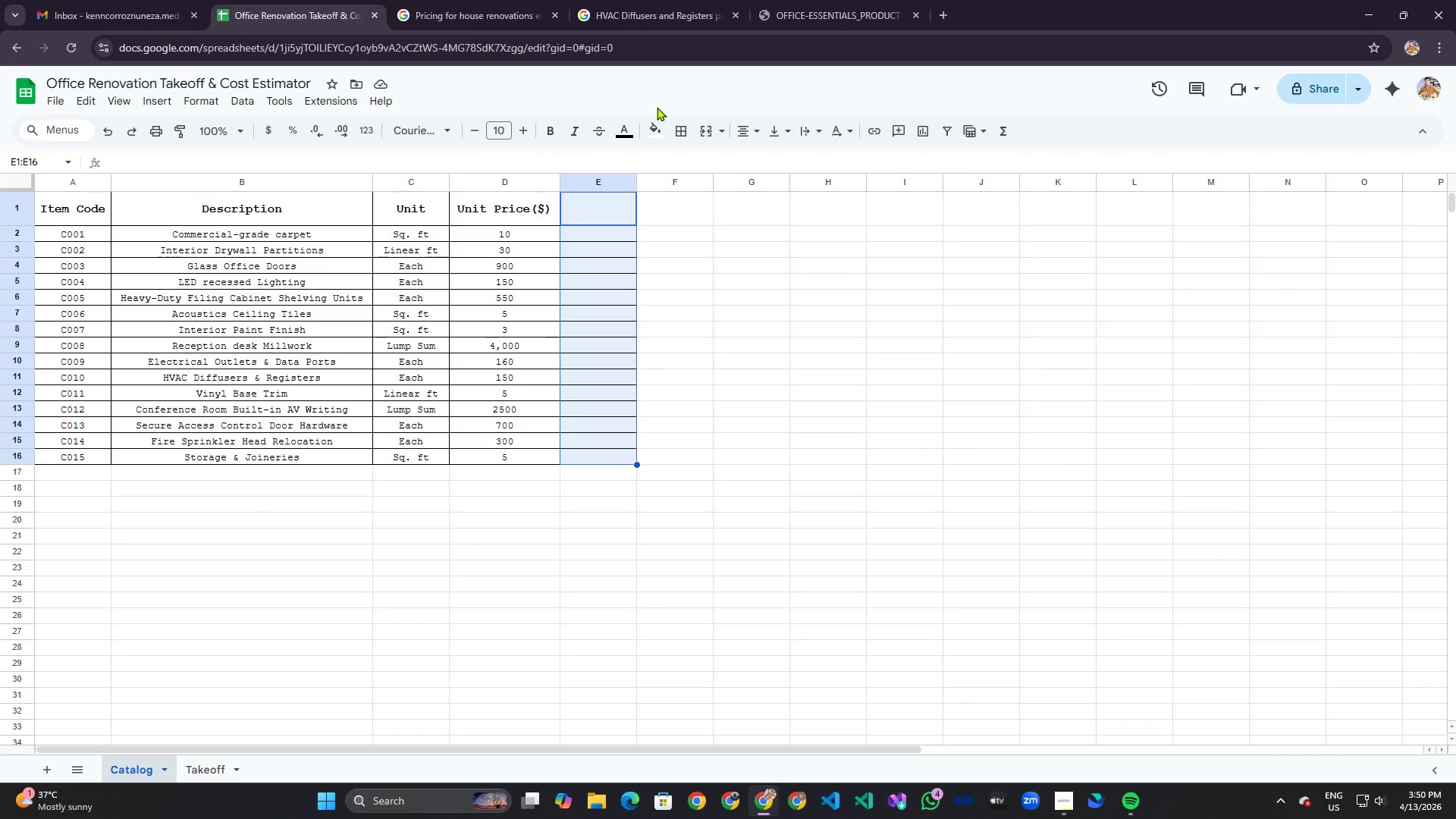 
key(Backspace)
 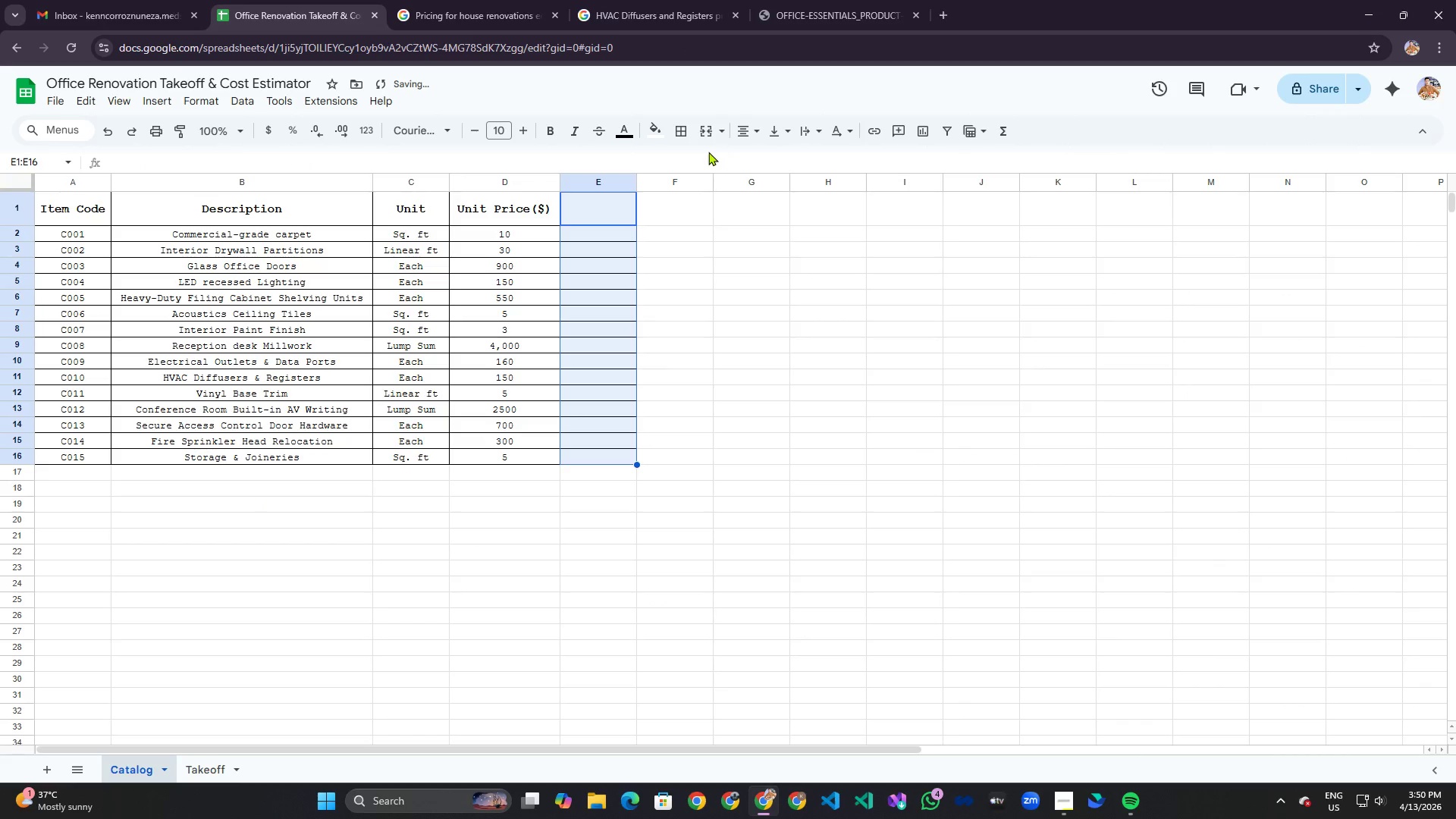 
left_click([682, 133])
 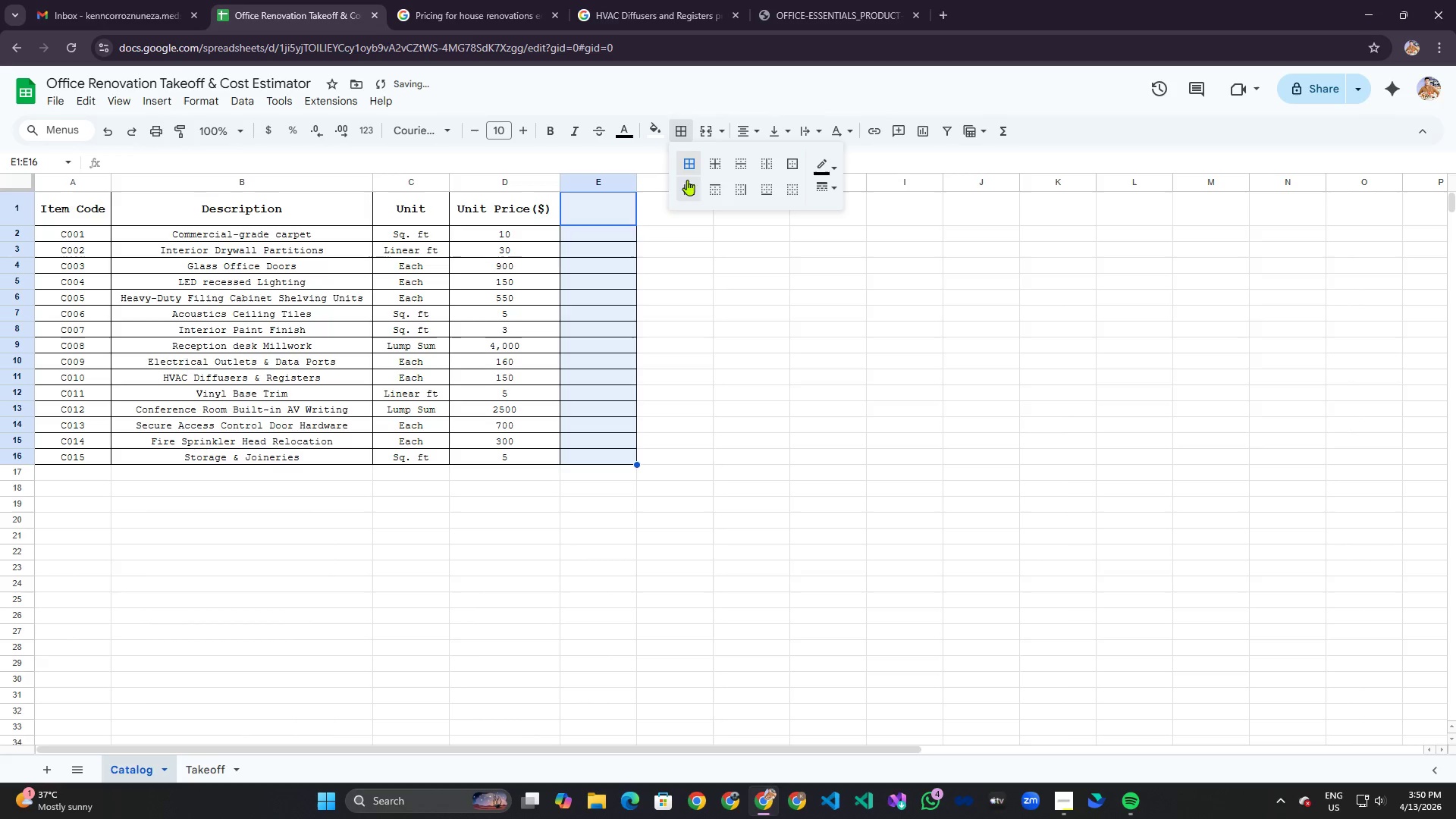 
left_click([690, 162])
 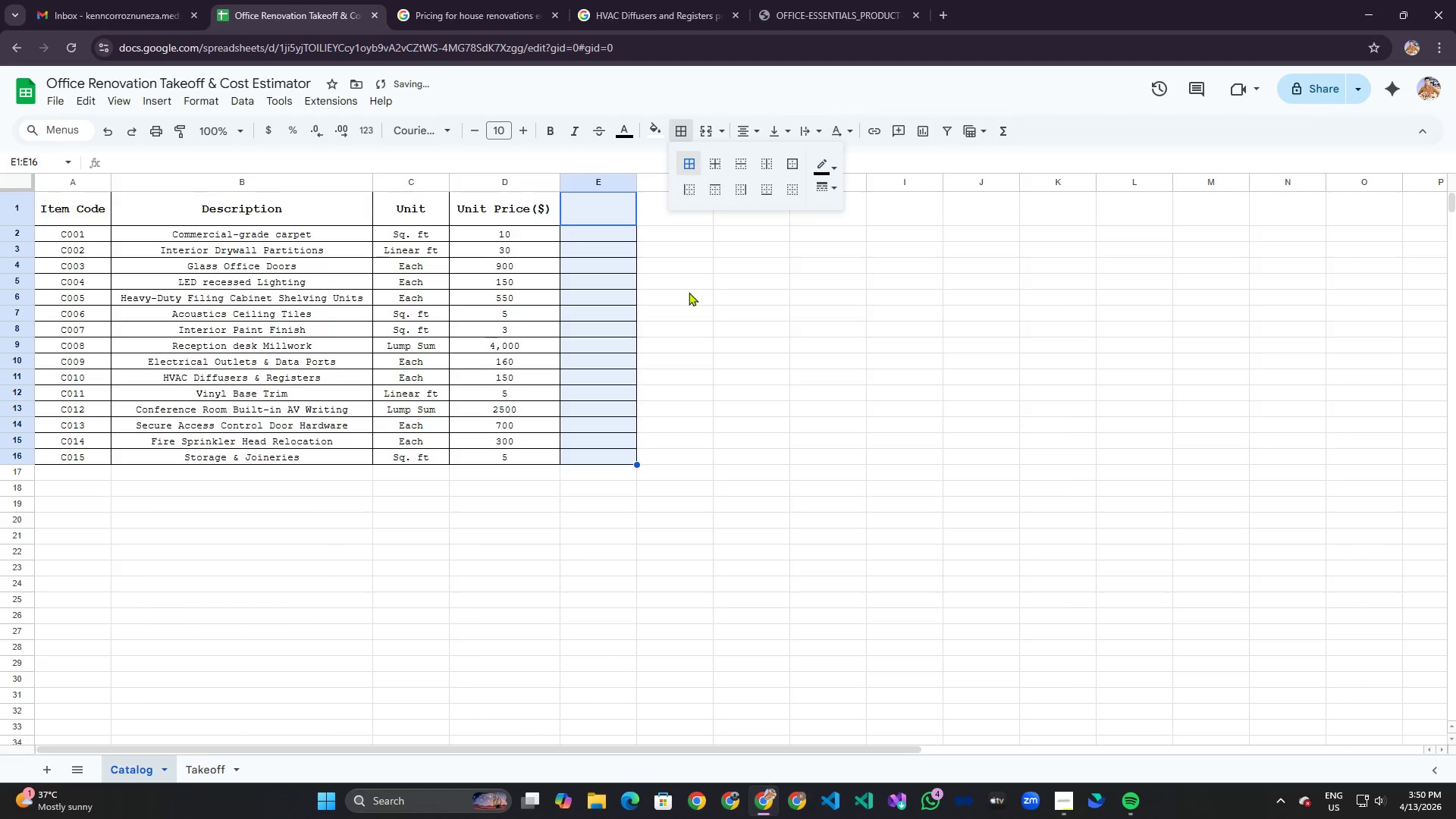 
left_click([689, 350])
 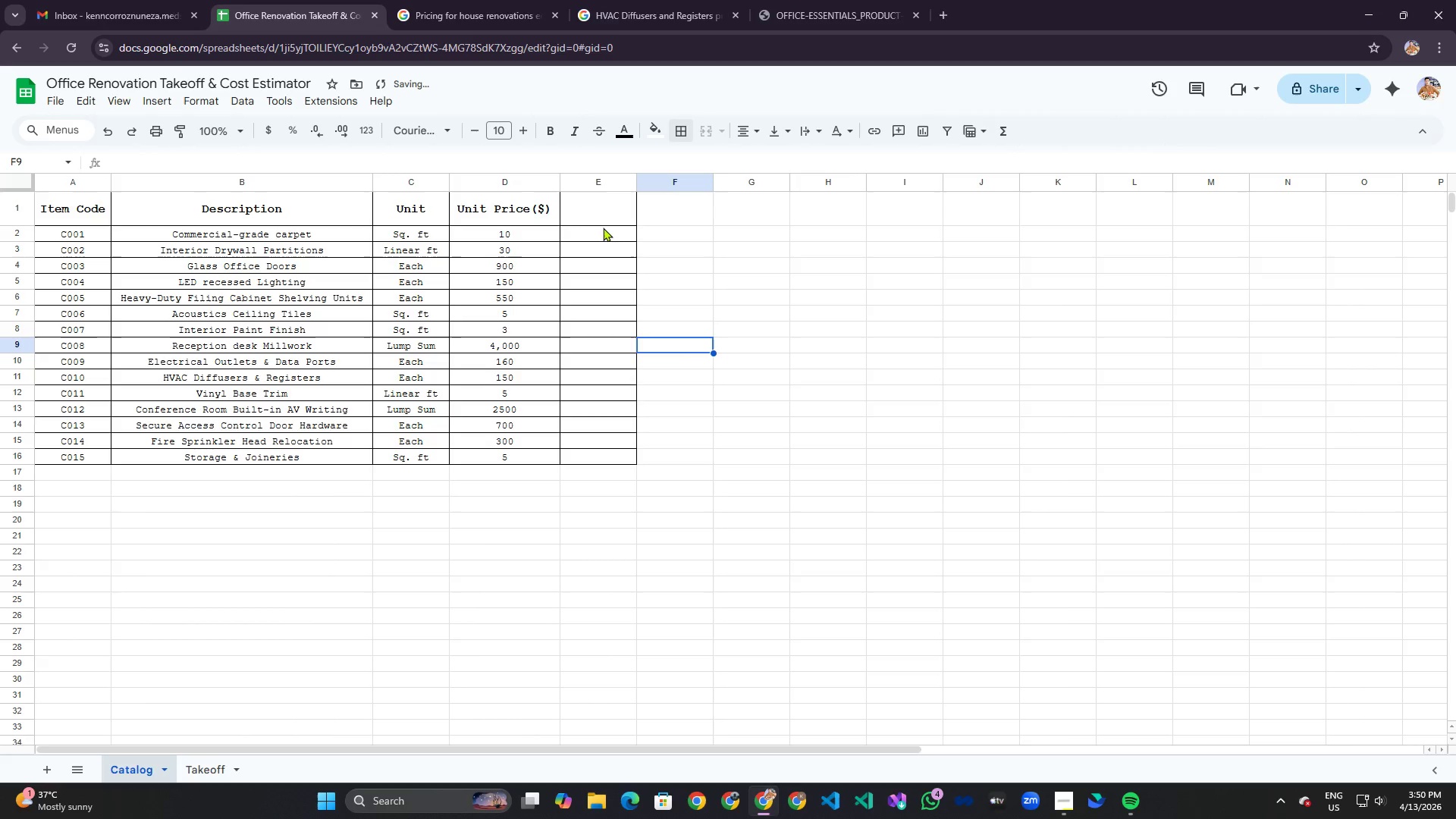 
left_click_drag(start_coordinate=[601, 214], to_coordinate=[609, 453])
 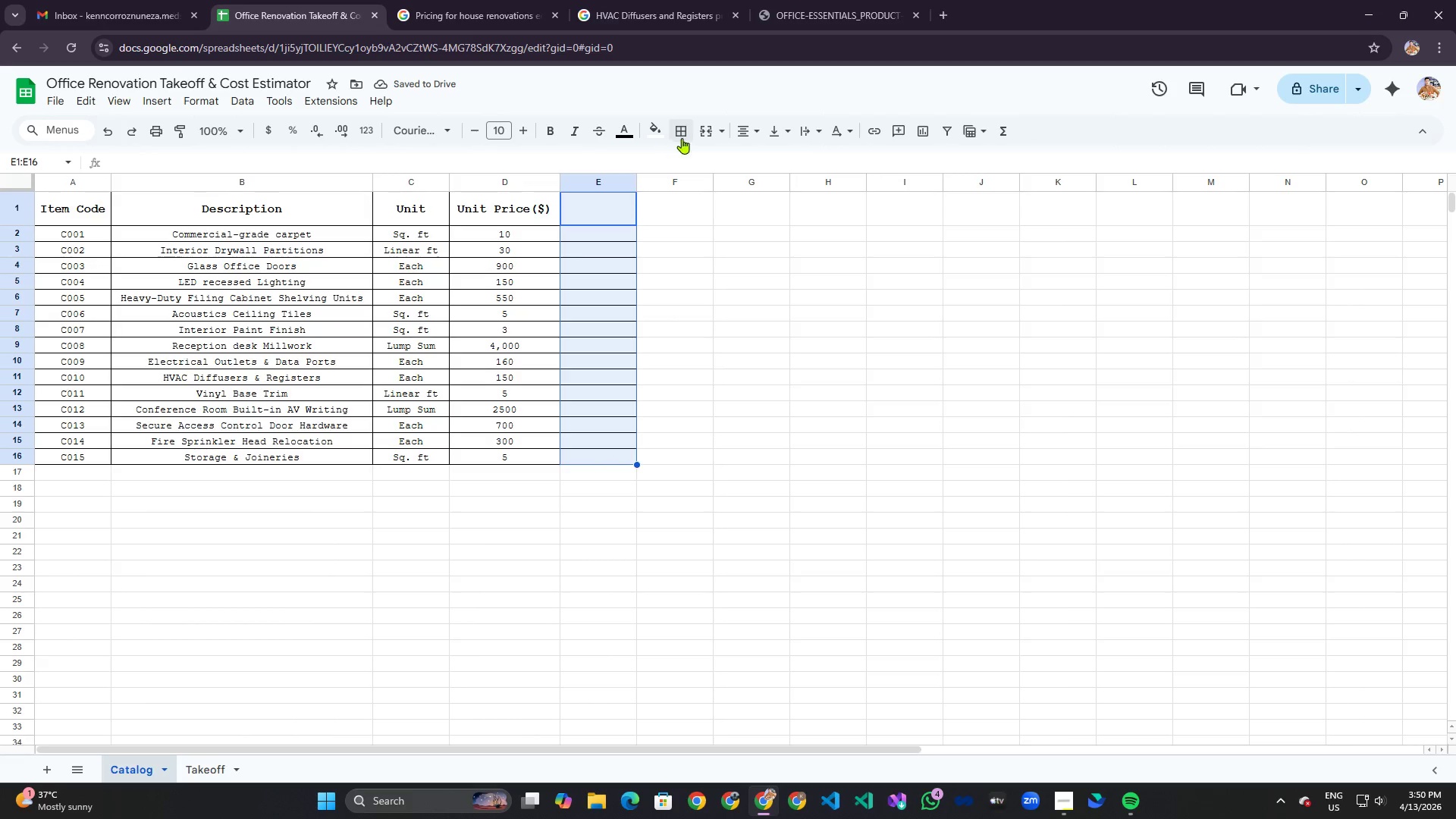 
left_click([682, 135])
 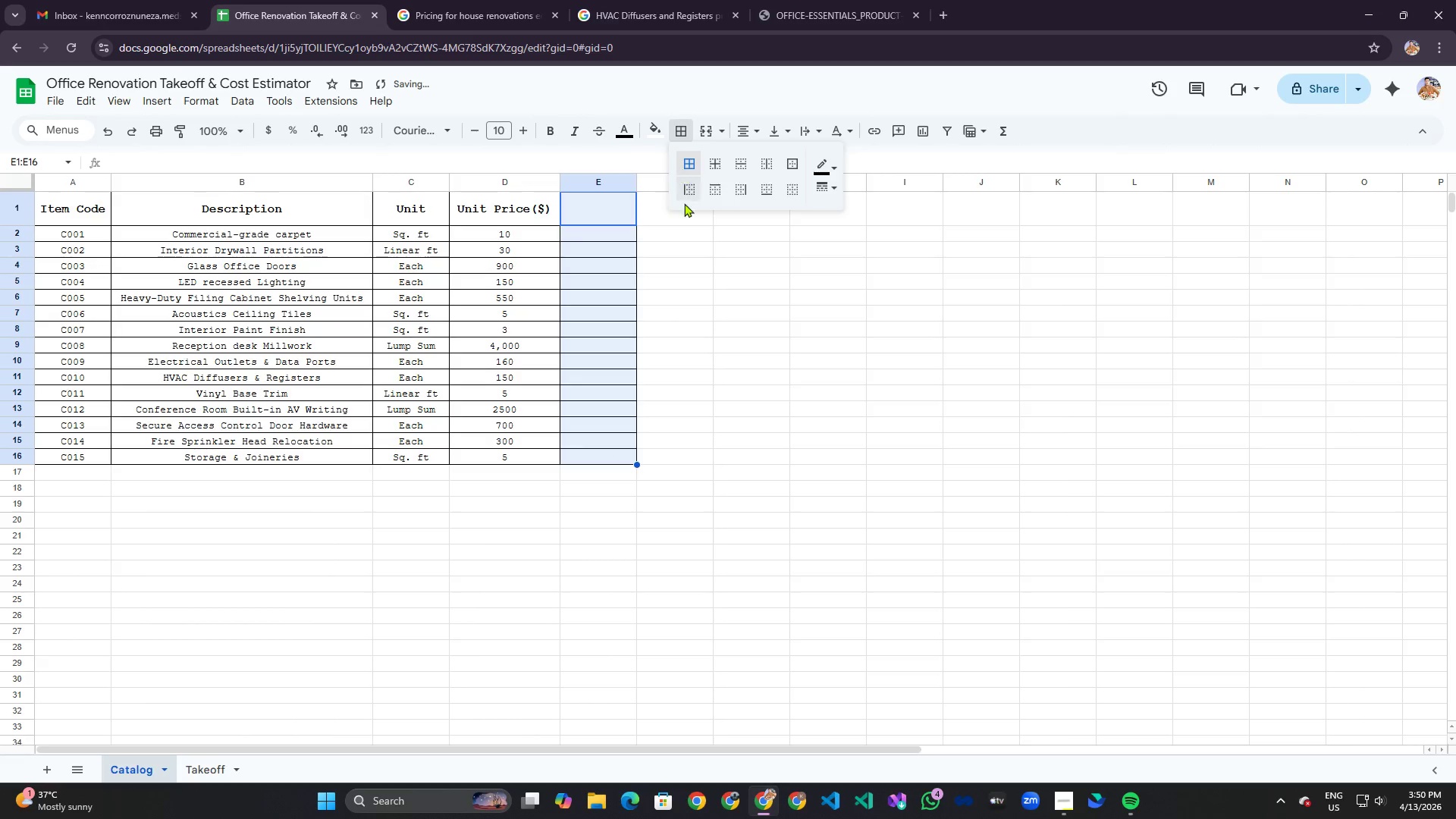 
double_click([692, 320])
 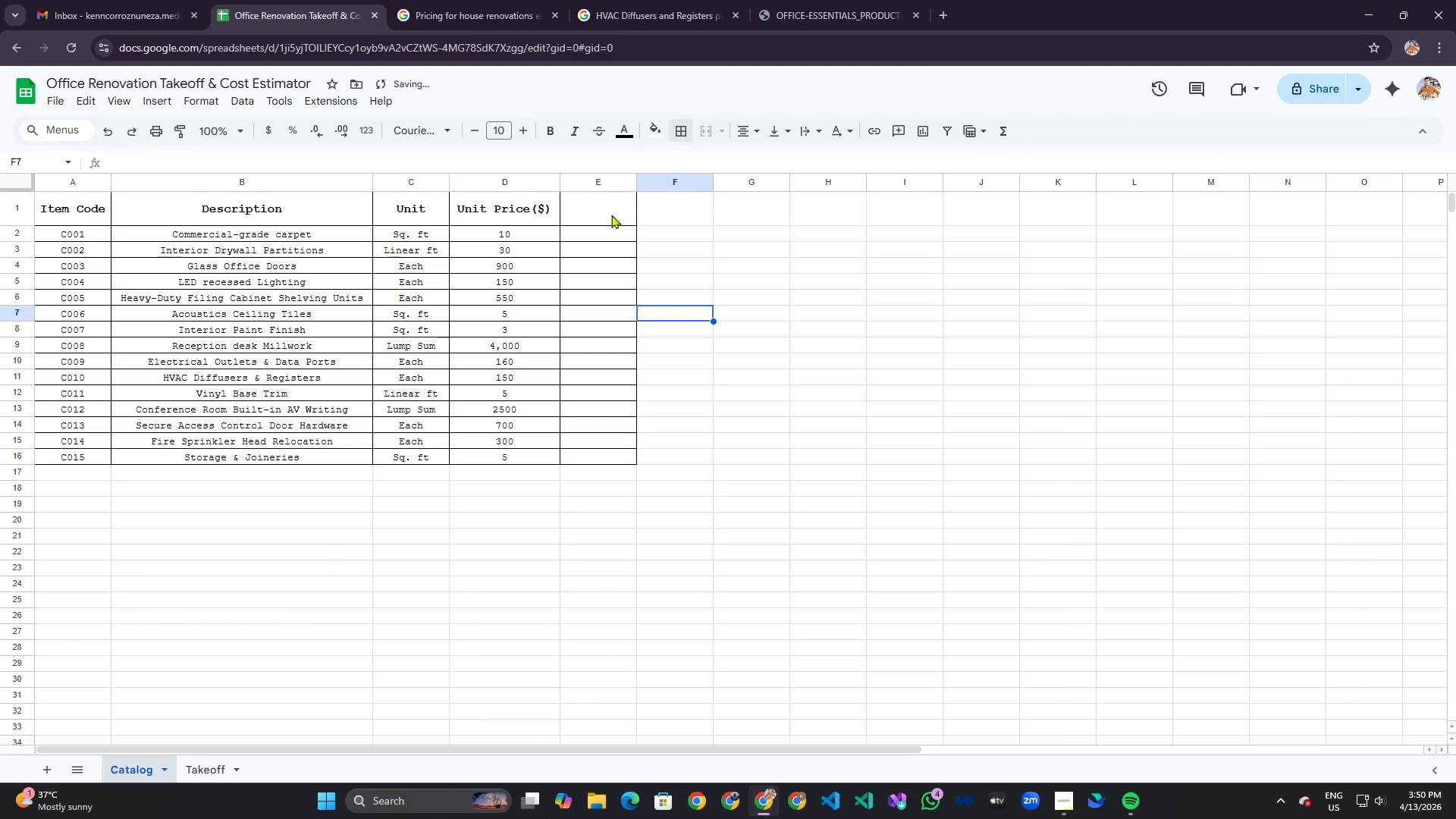 
left_click_drag(start_coordinate=[607, 212], to_coordinate=[620, 461])
 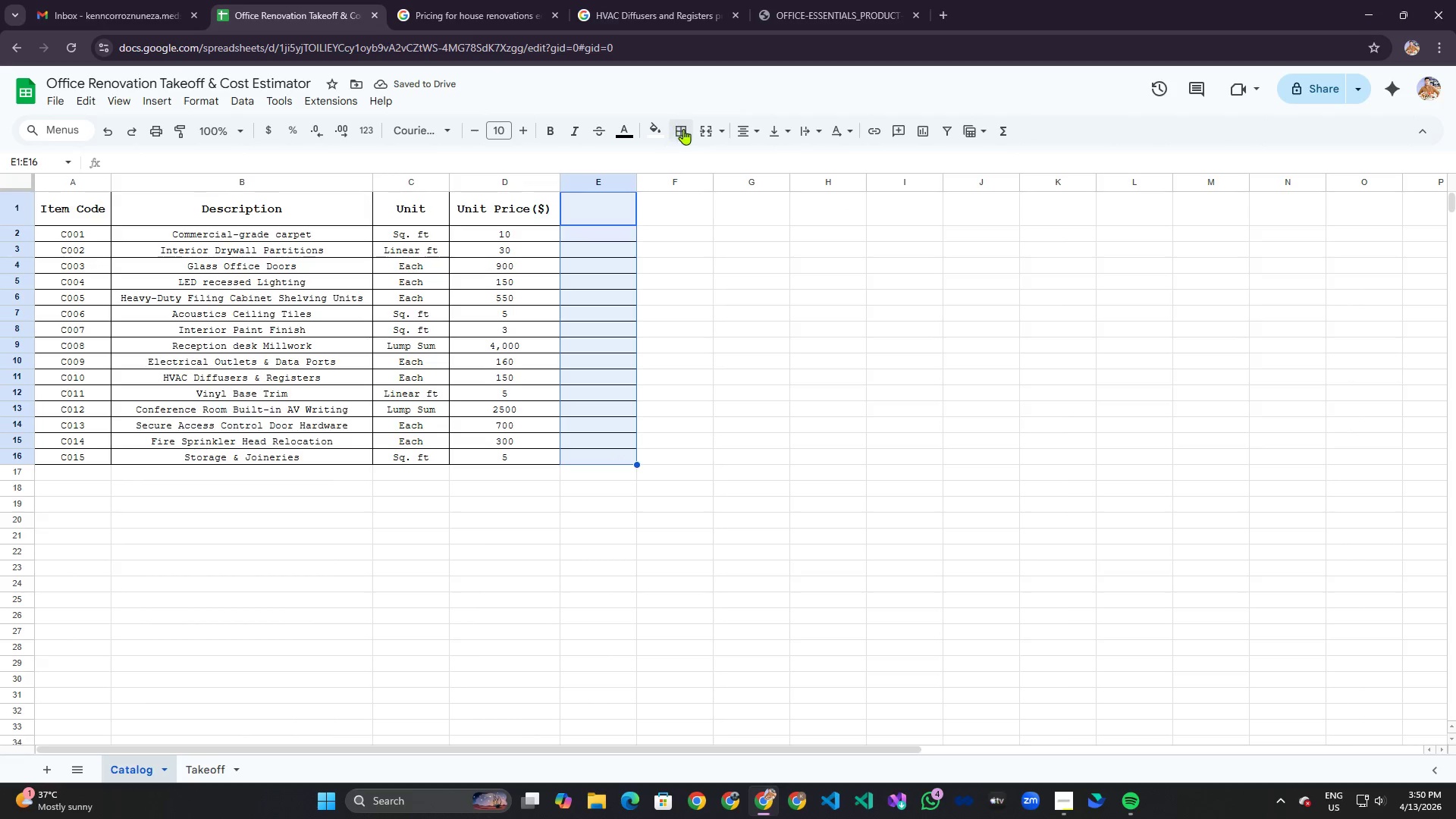 
left_click([684, 130])
 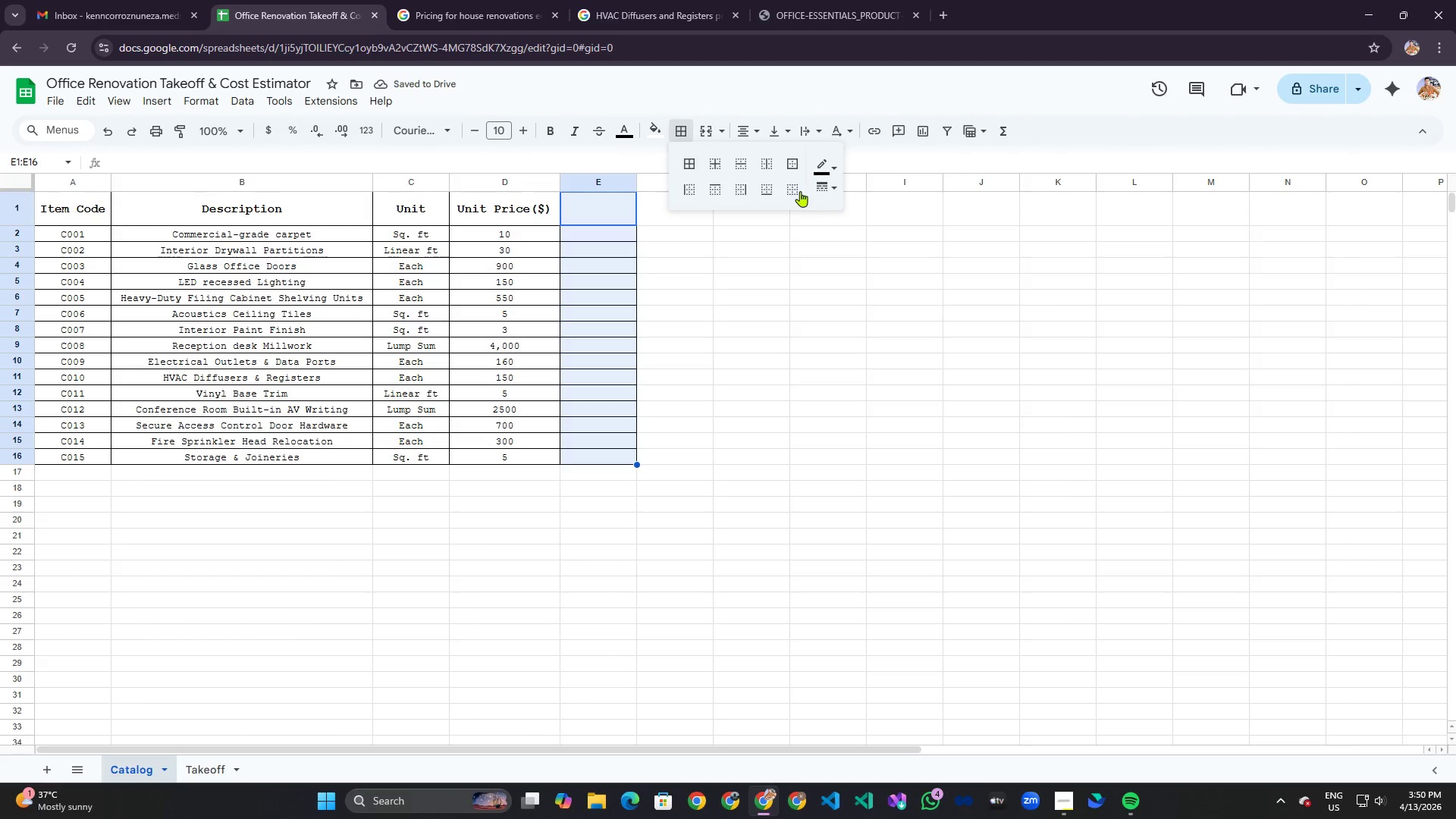 
left_click([793, 189])
 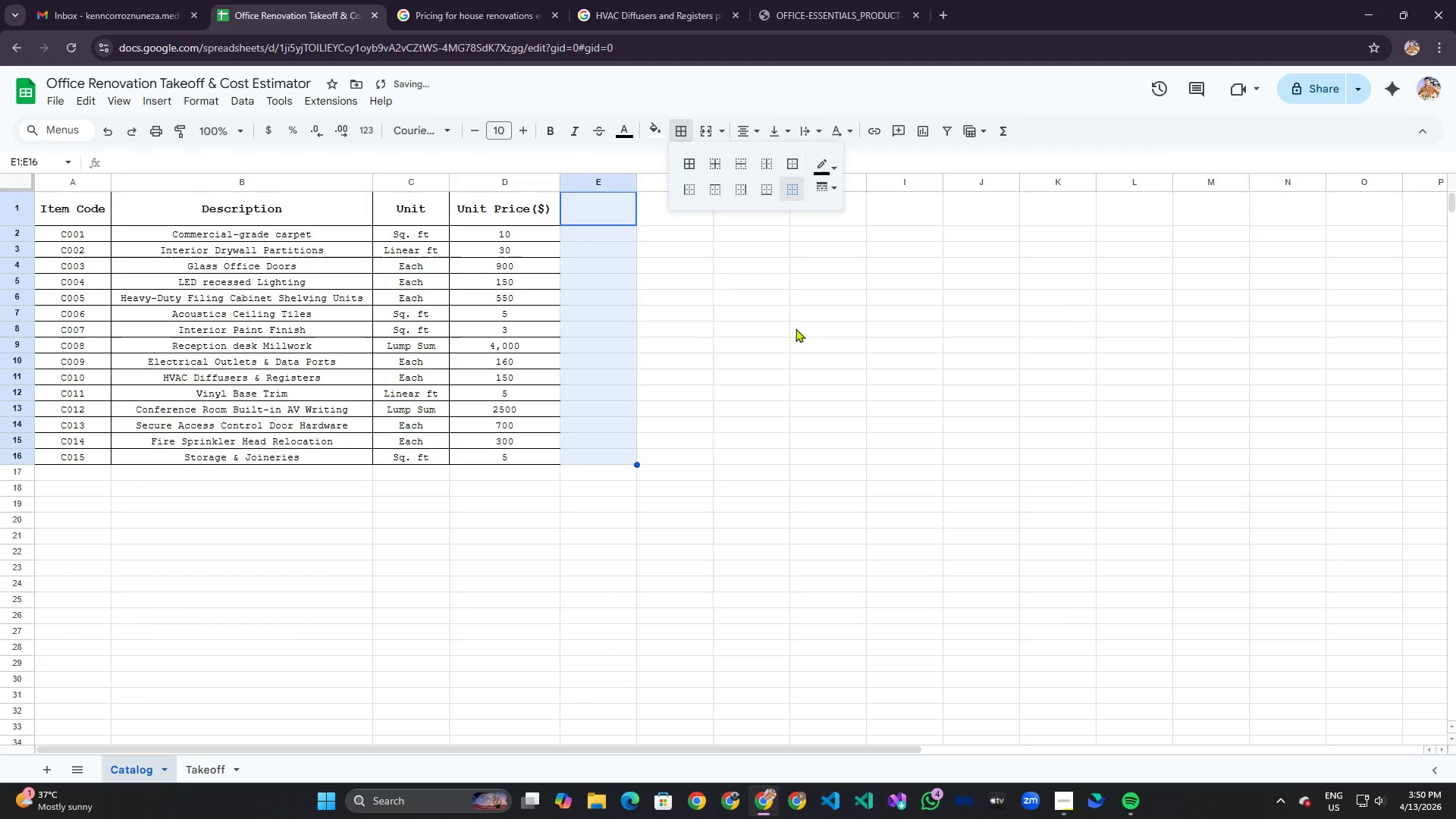 
left_click([794, 334])
 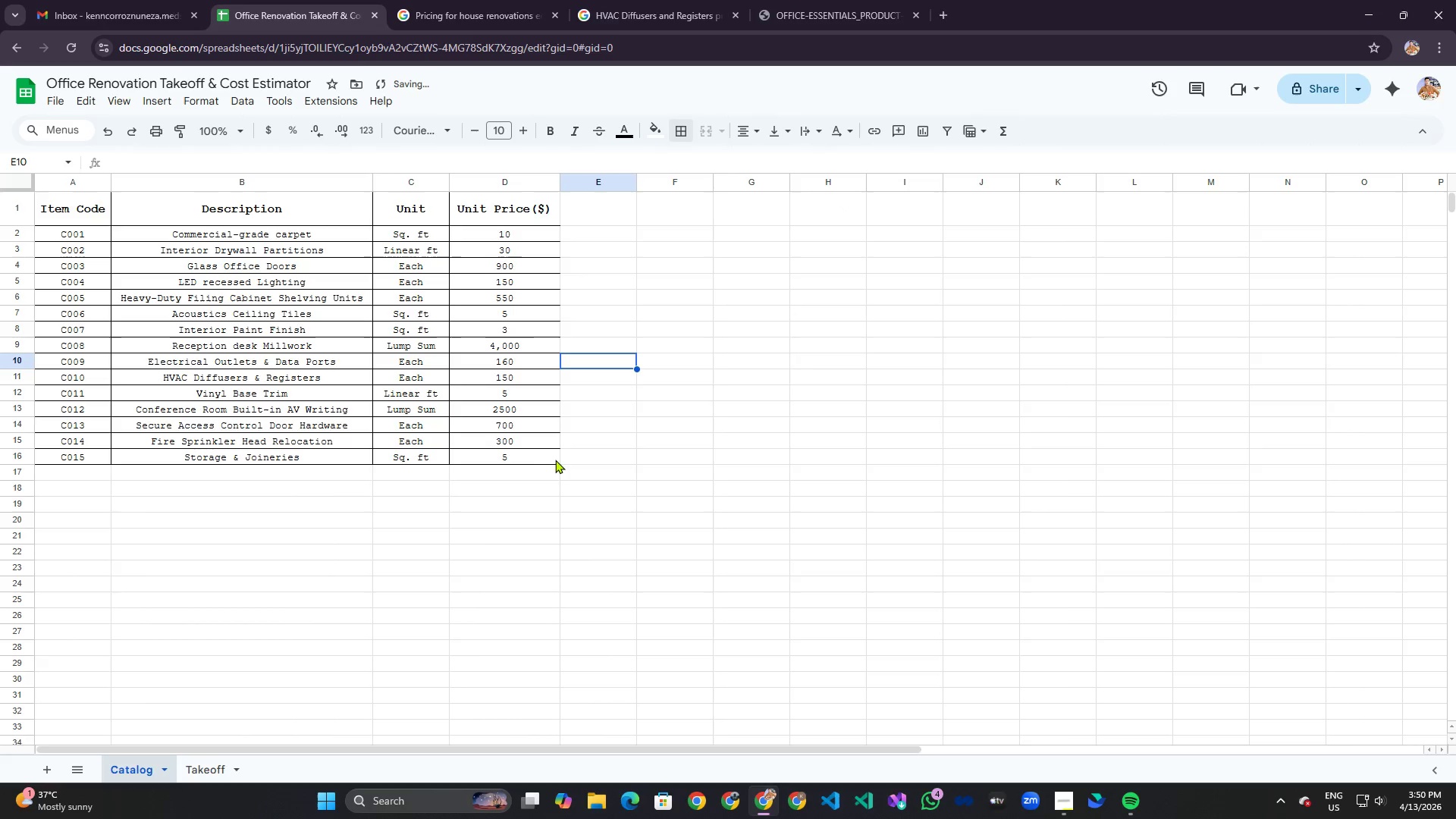 
left_click_drag(start_coordinate=[555, 463], to_coordinate=[47, 218])
 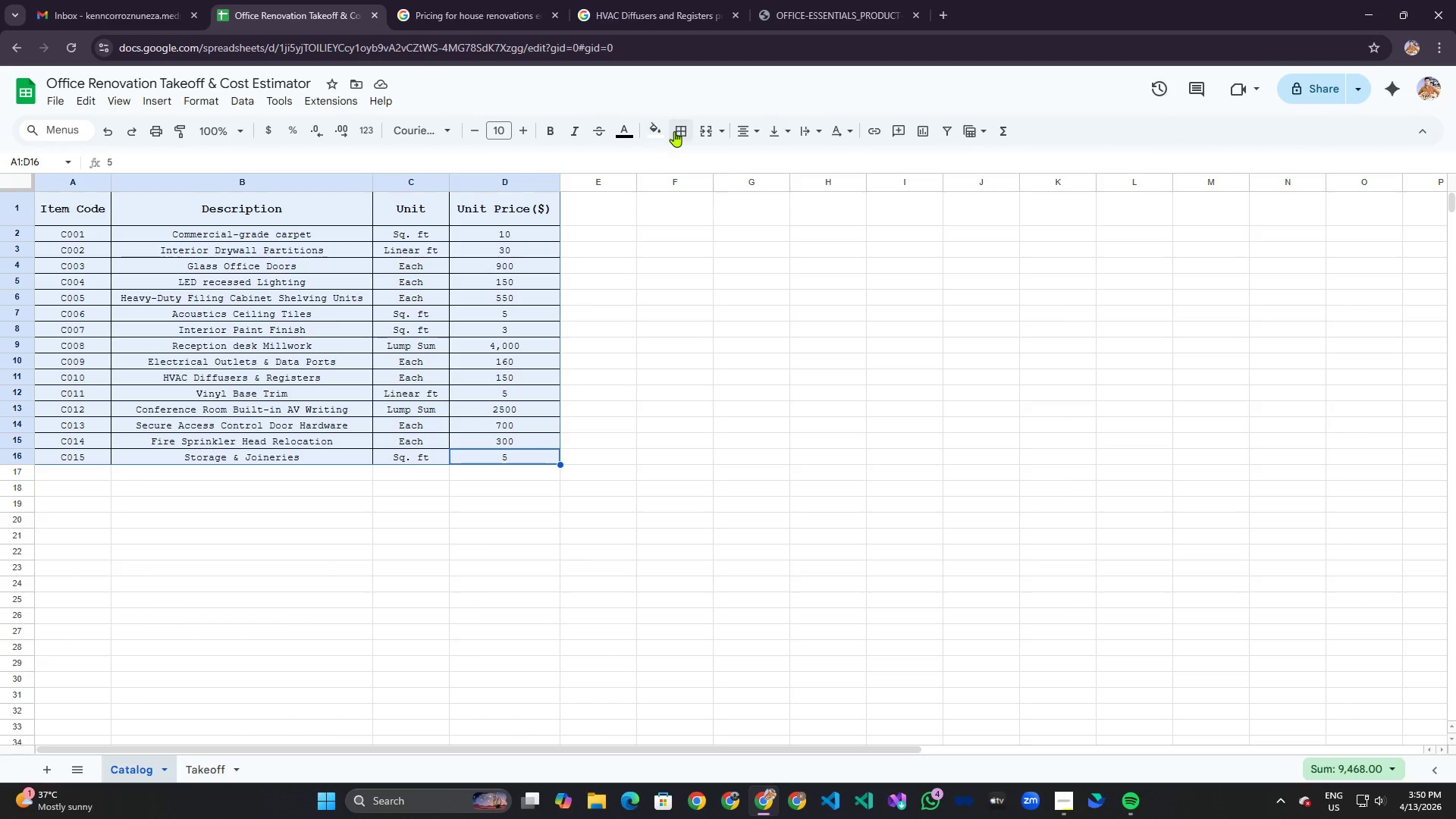 
left_click([677, 132])
 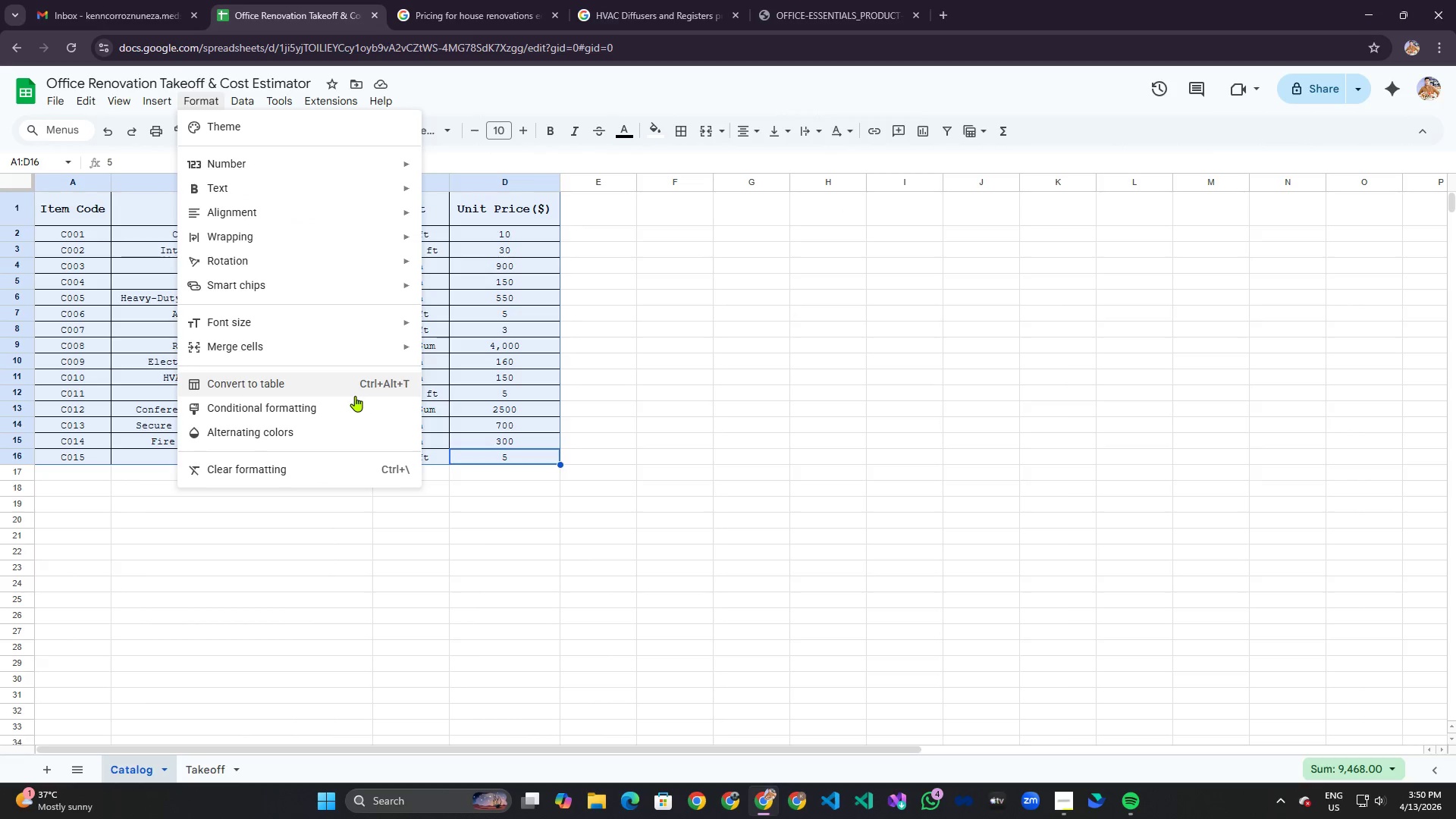 
left_click([353, 393])
 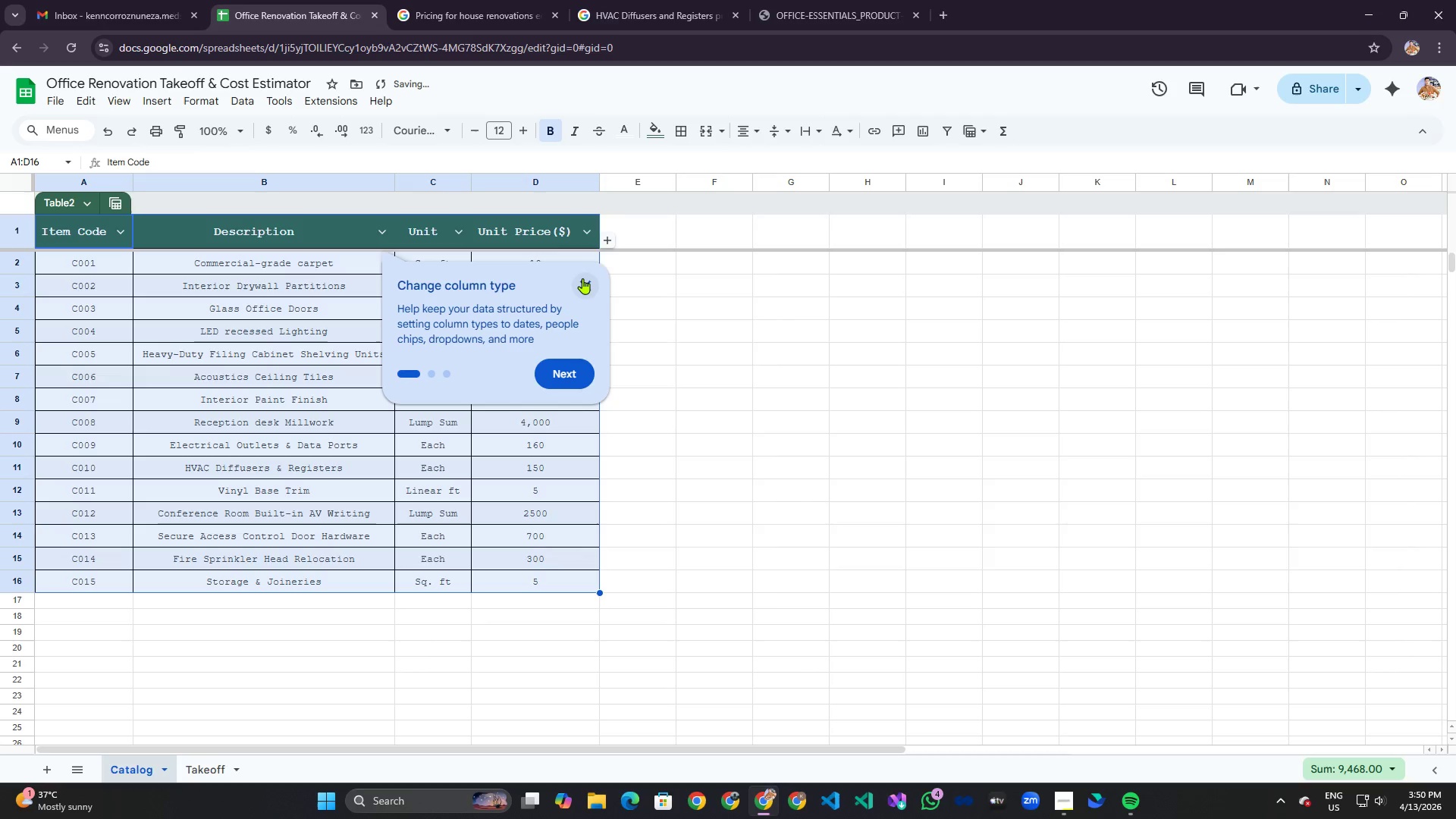 
left_click([582, 278])
 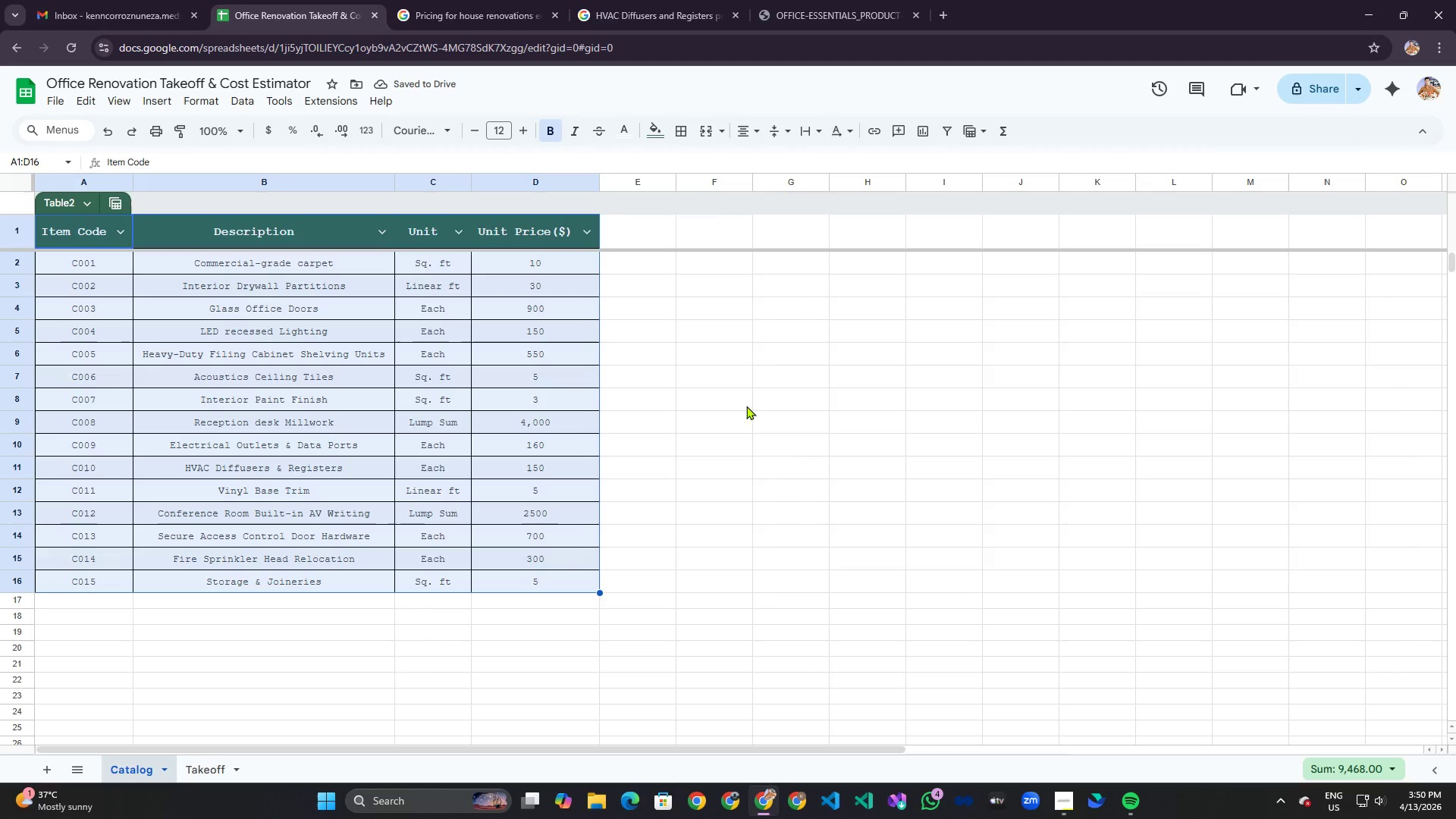 
left_click([809, 406])
 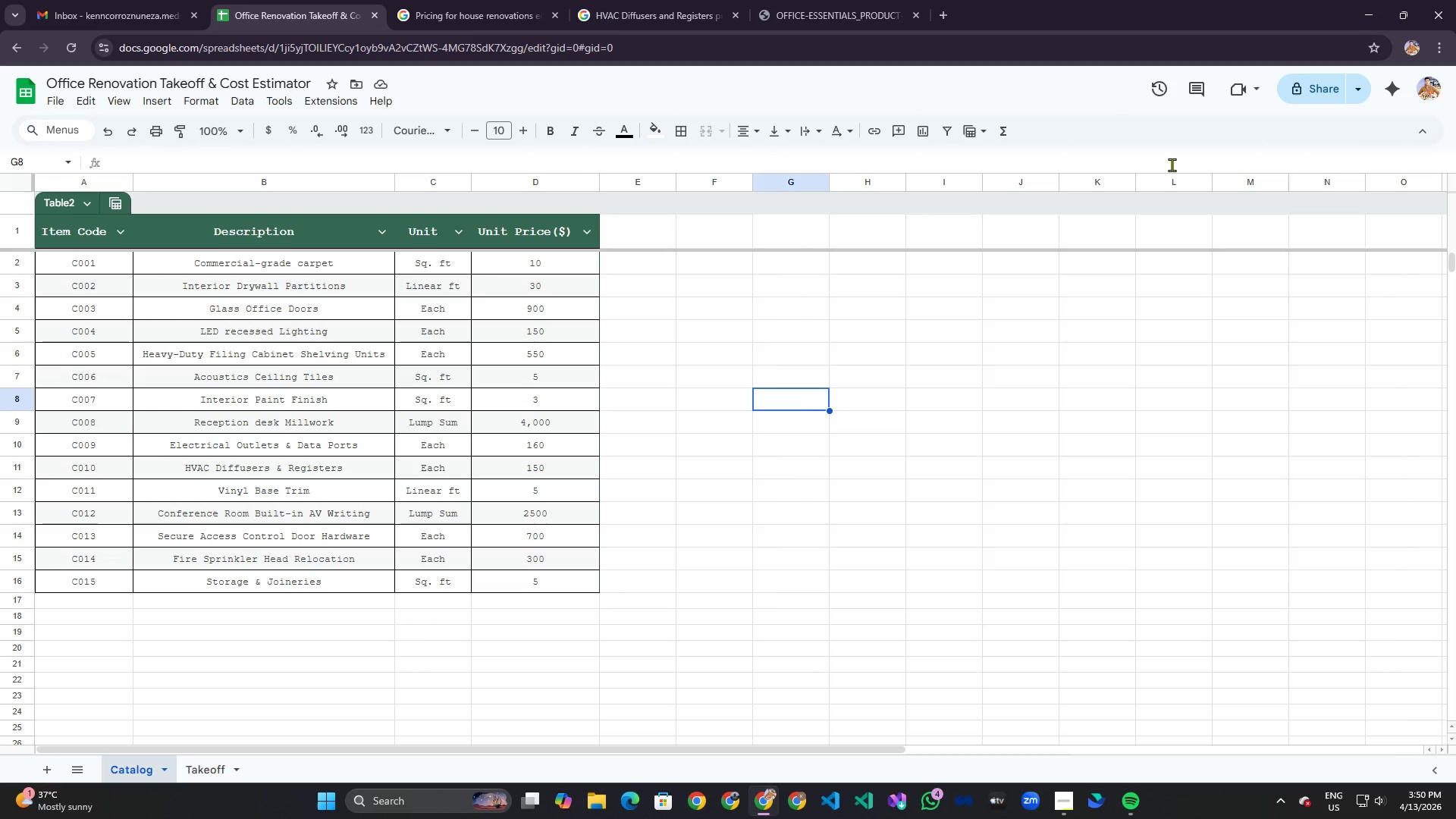 
left_click([1320, 87])
 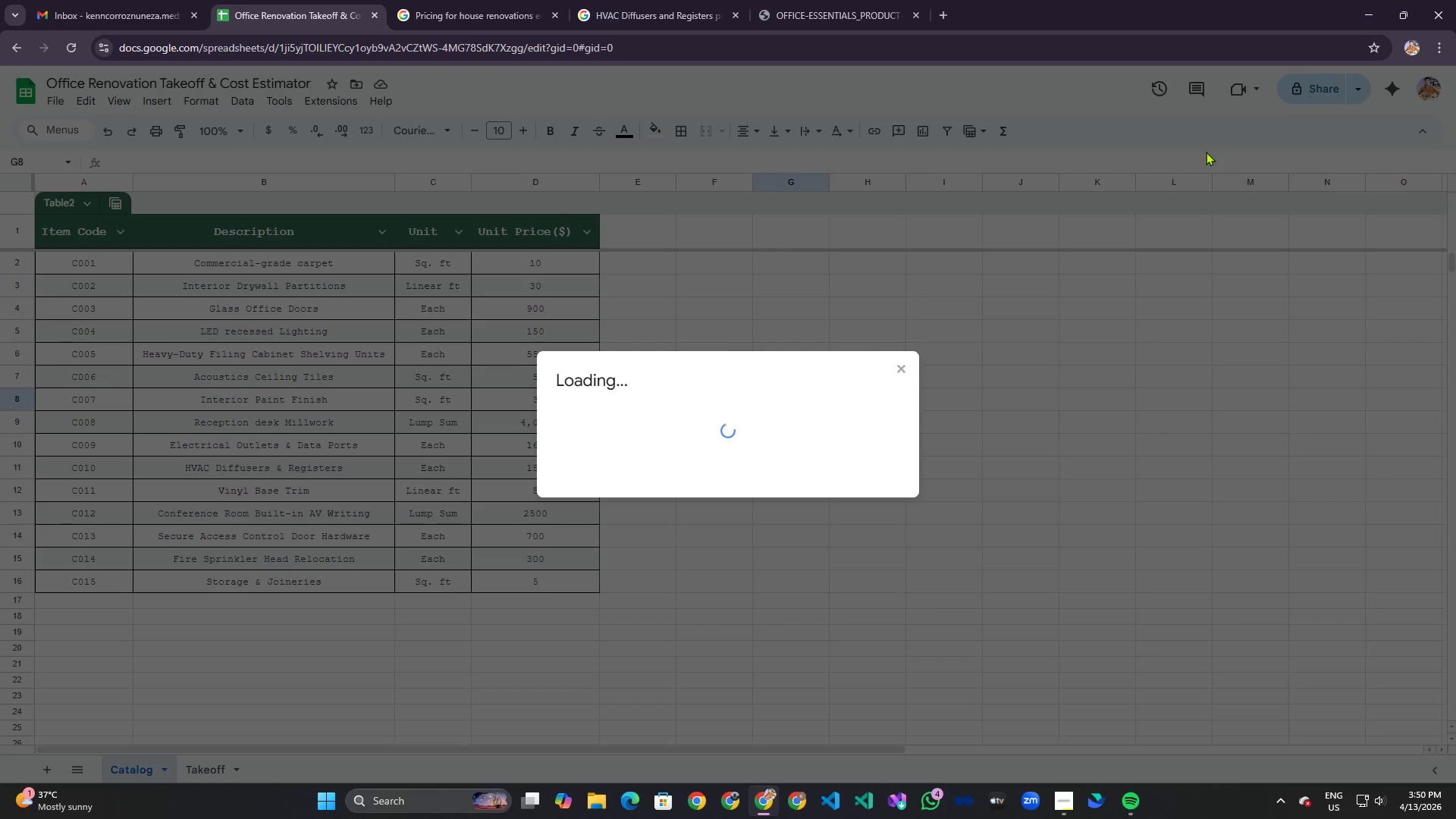 
key(Alt+AltLeft)
 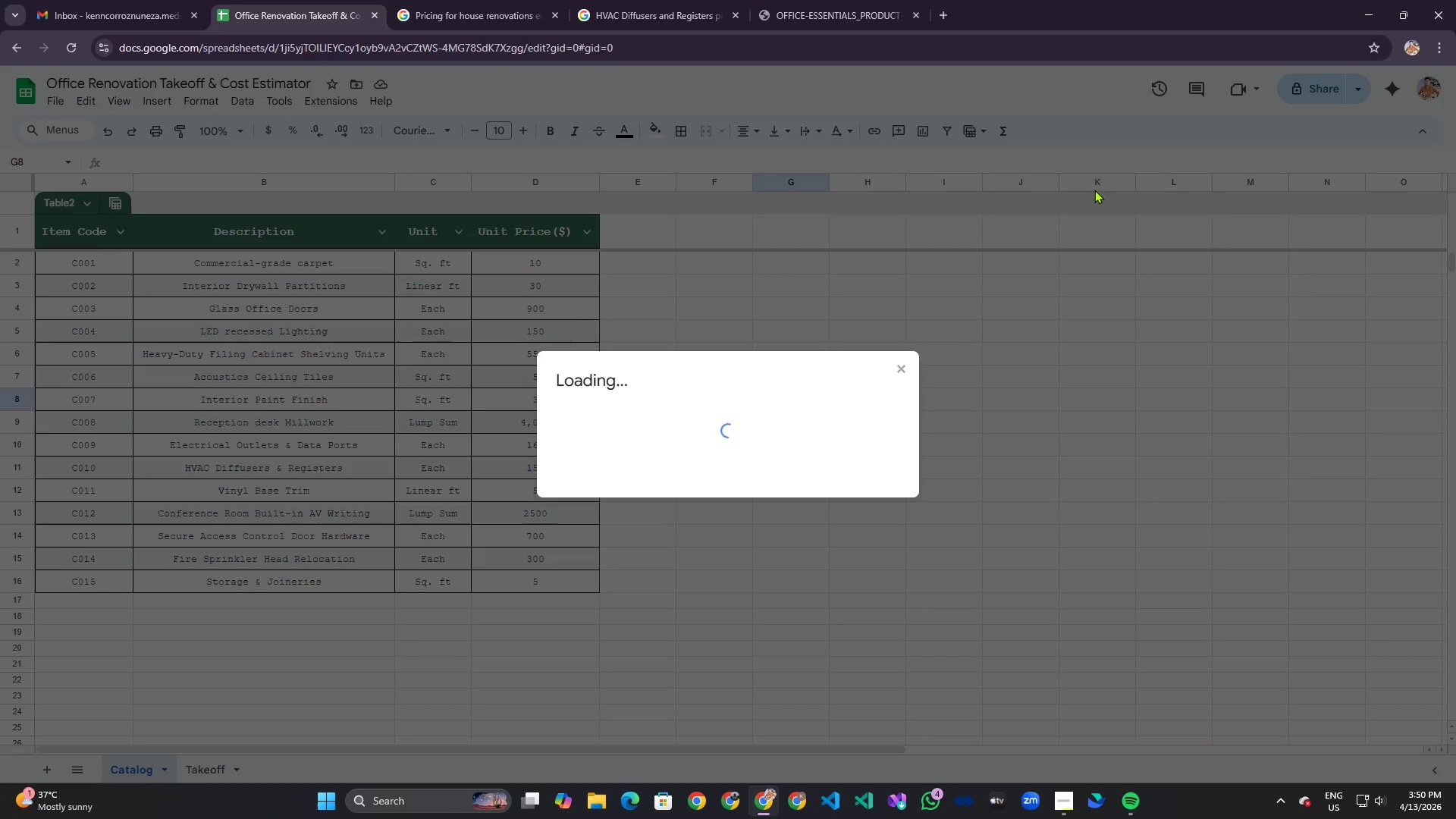 
key(Alt+Tab)